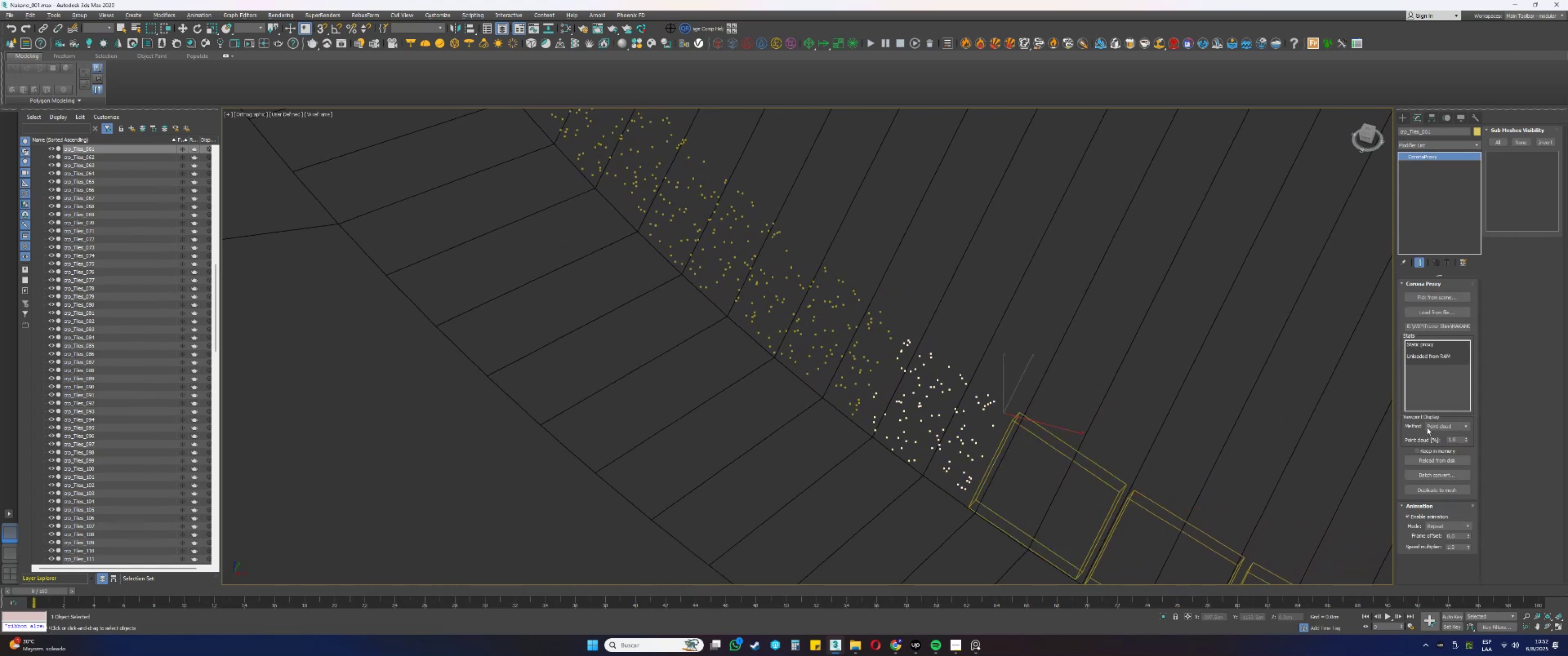 
double_click([1433, 434])
 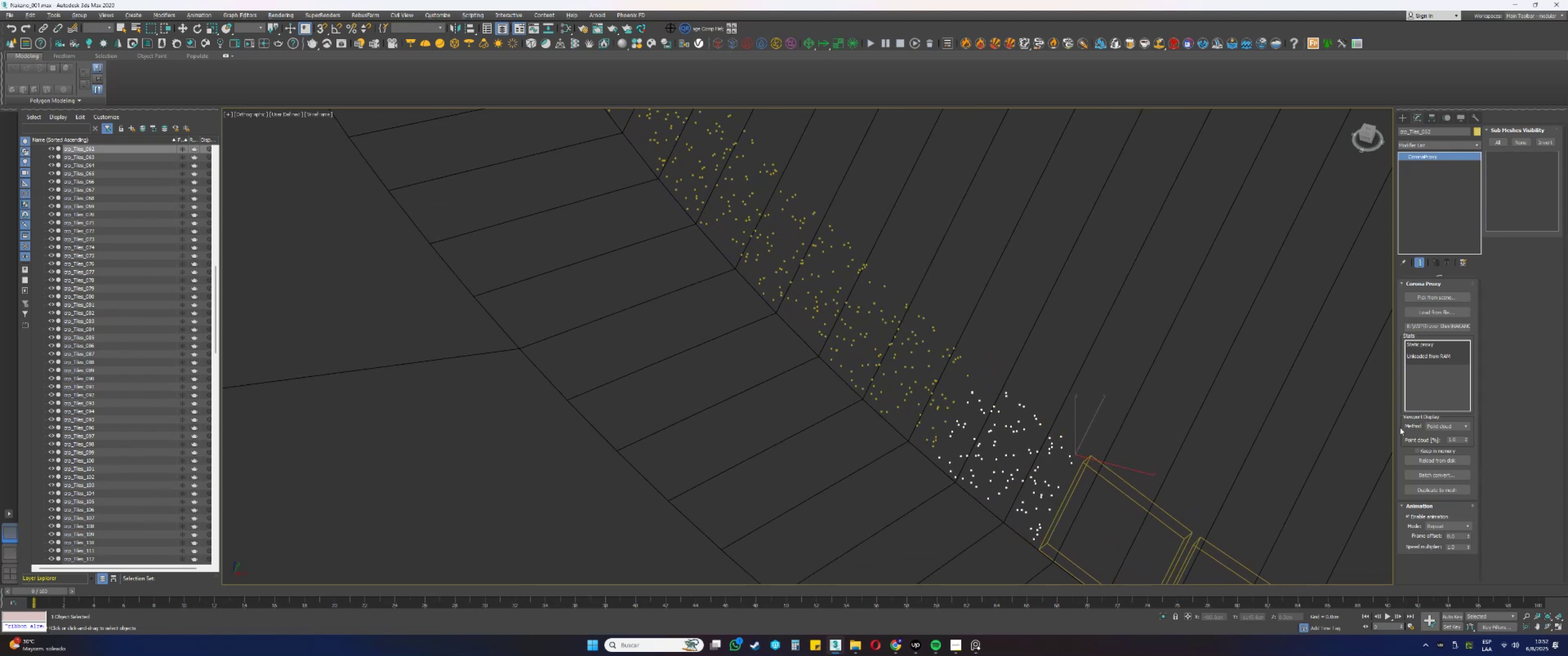 
double_click([1439, 436])
 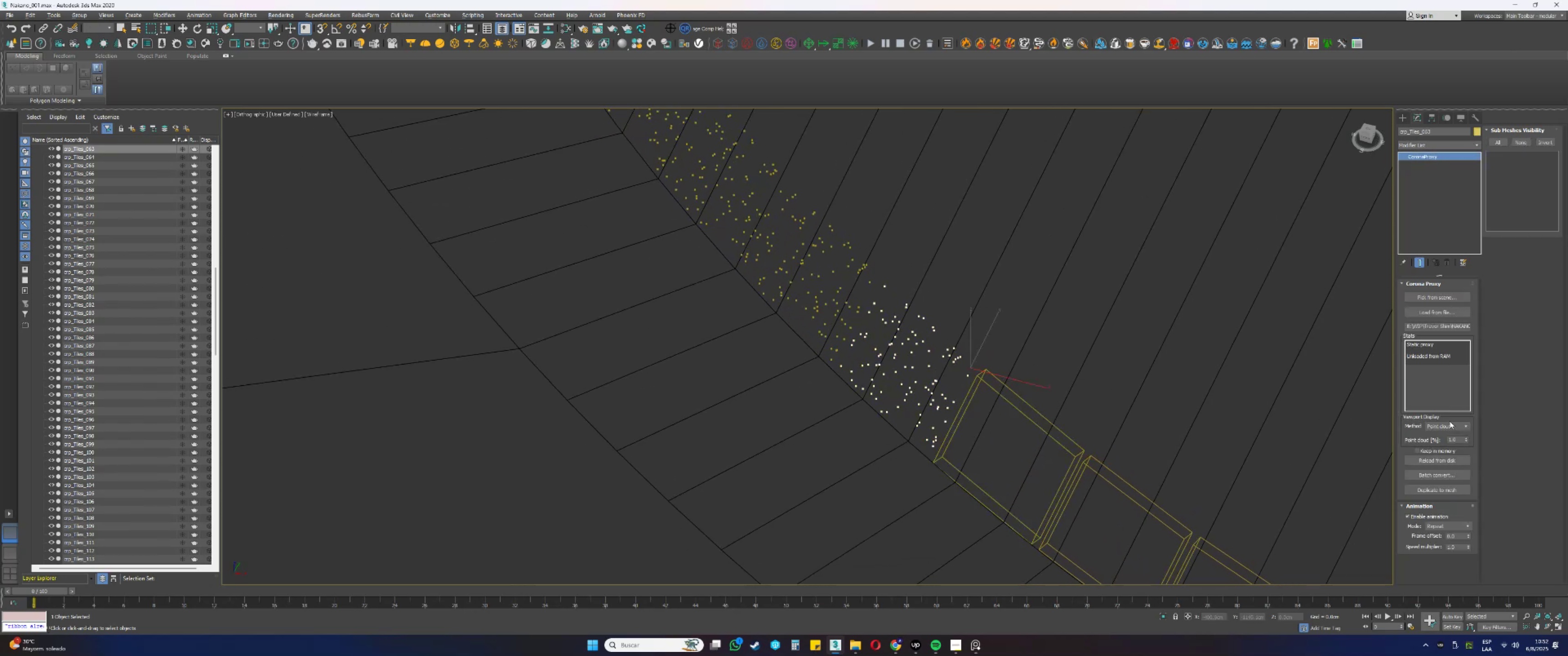 
double_click([1434, 436])
 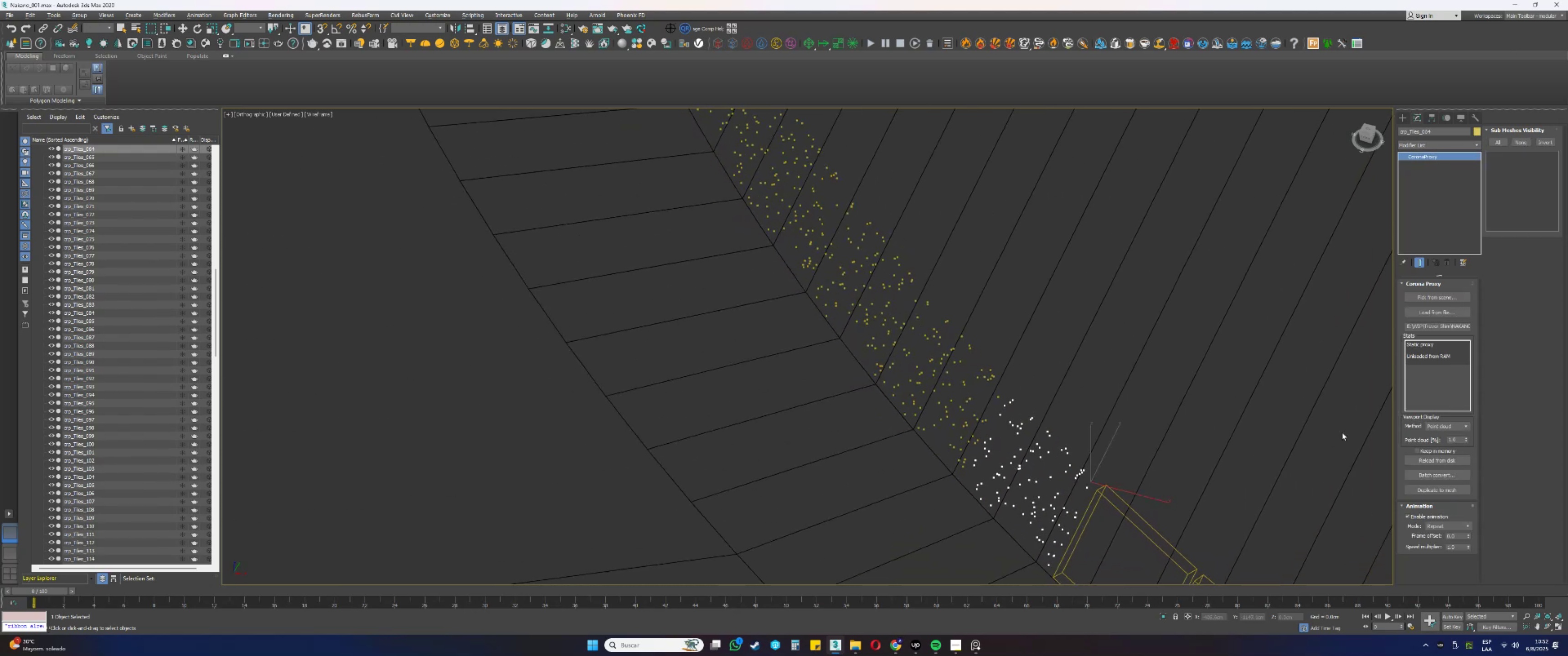 
double_click([1440, 434])
 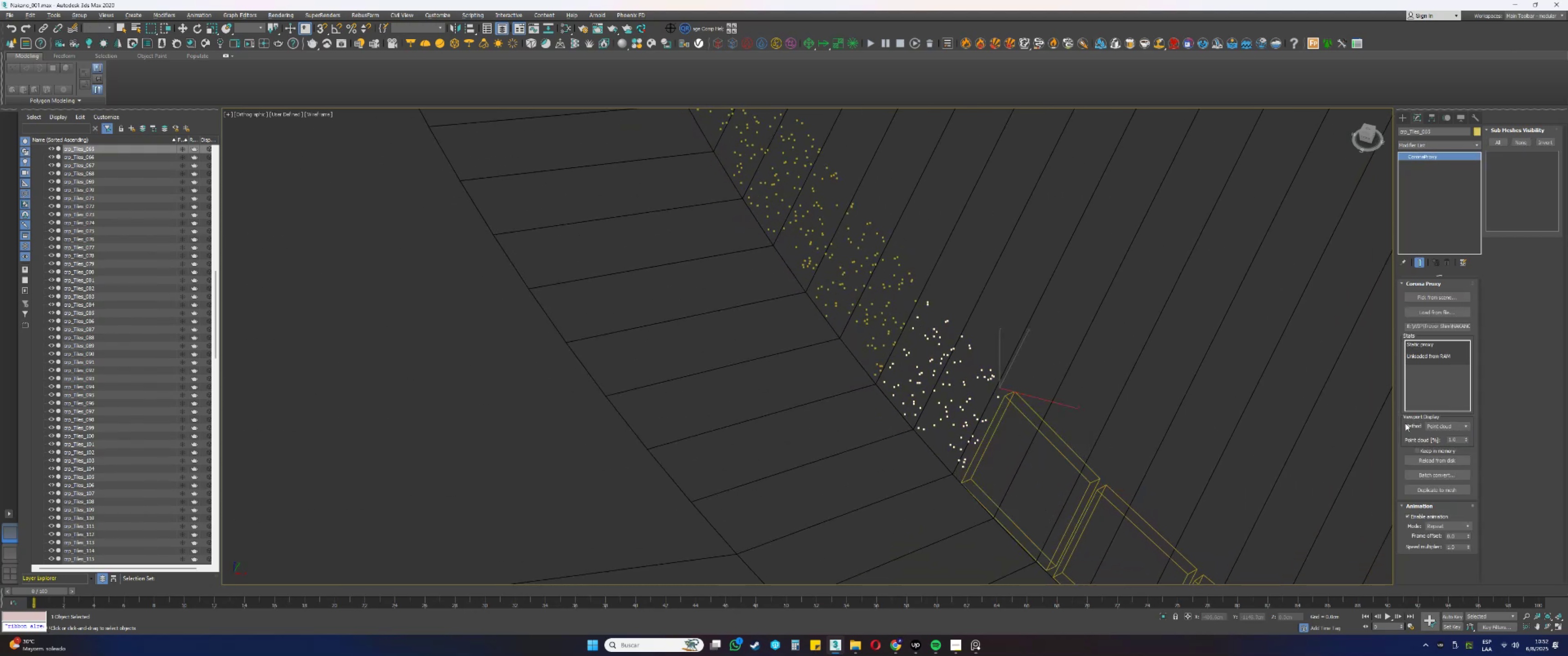 
double_click([1433, 434])
 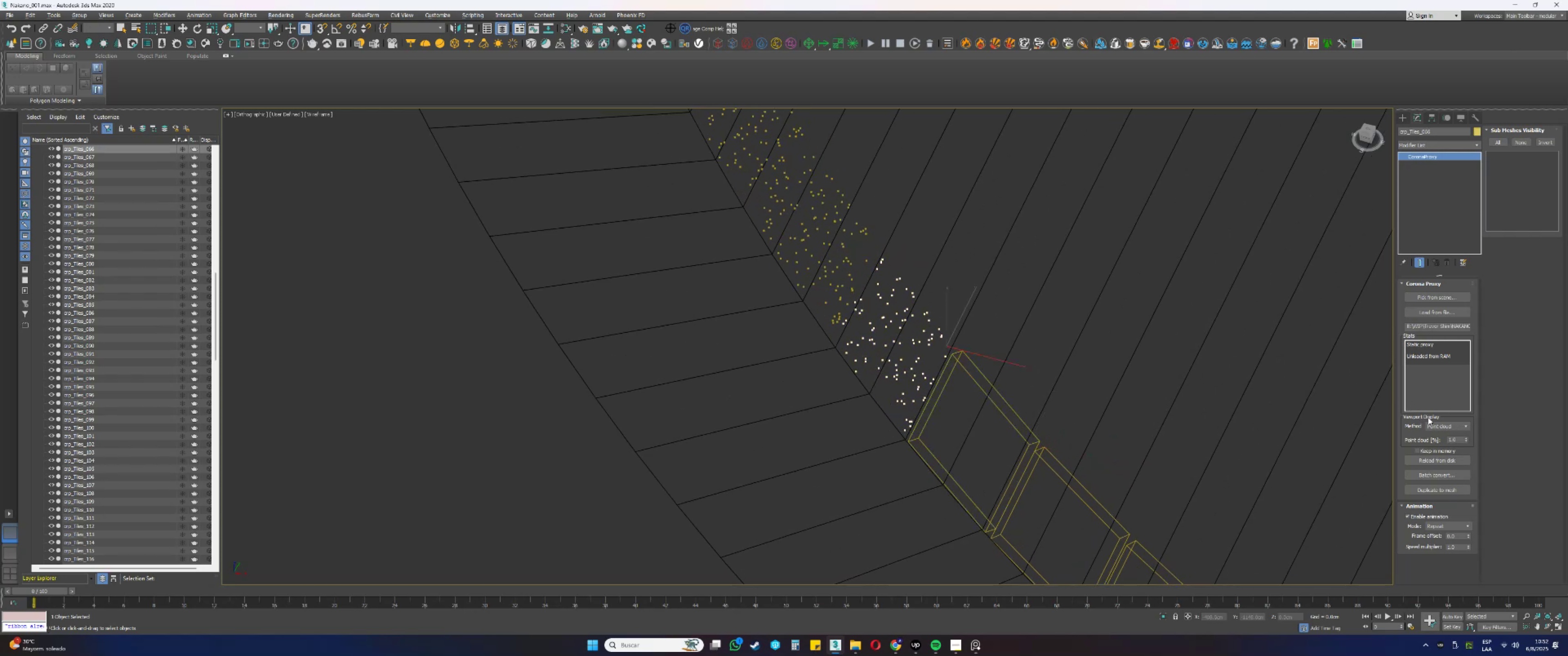 
double_click([1434, 433])
 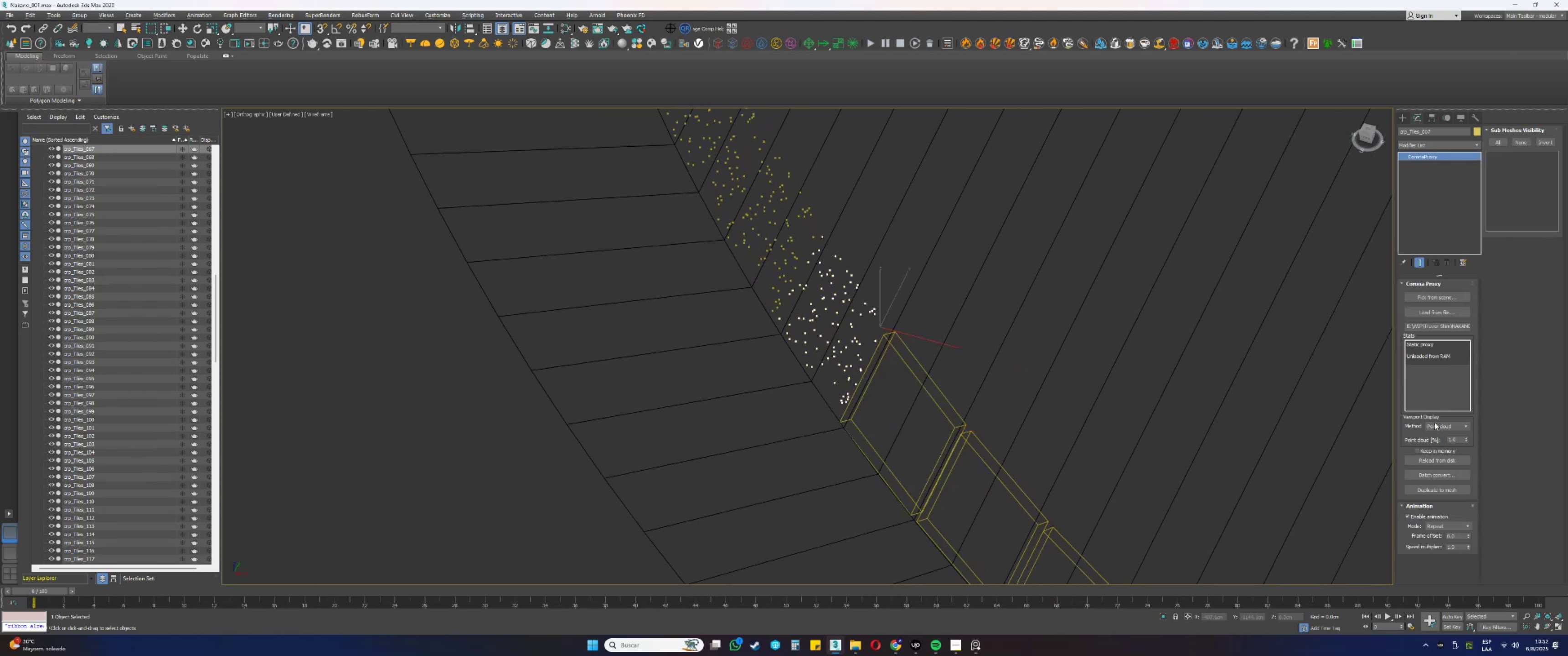 
double_click([1438, 438])
 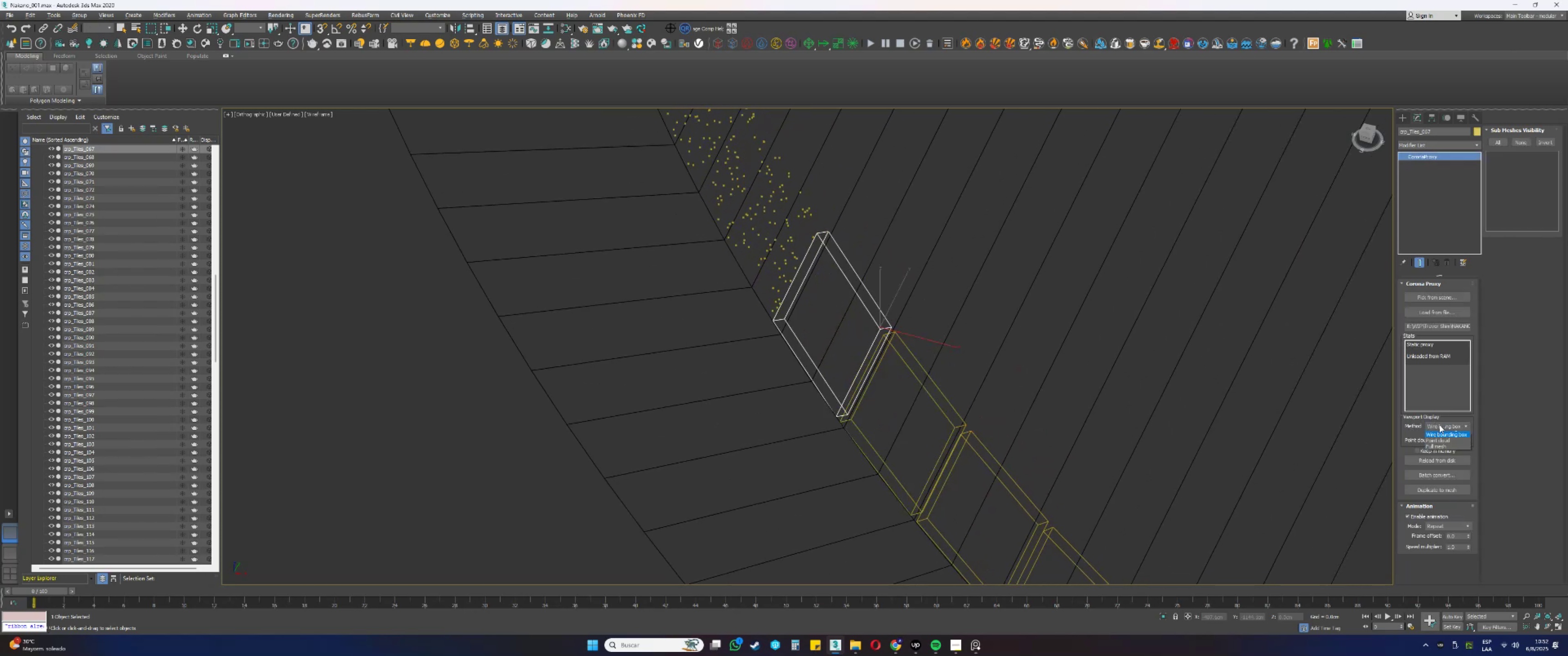 
double_click([1440, 433])
 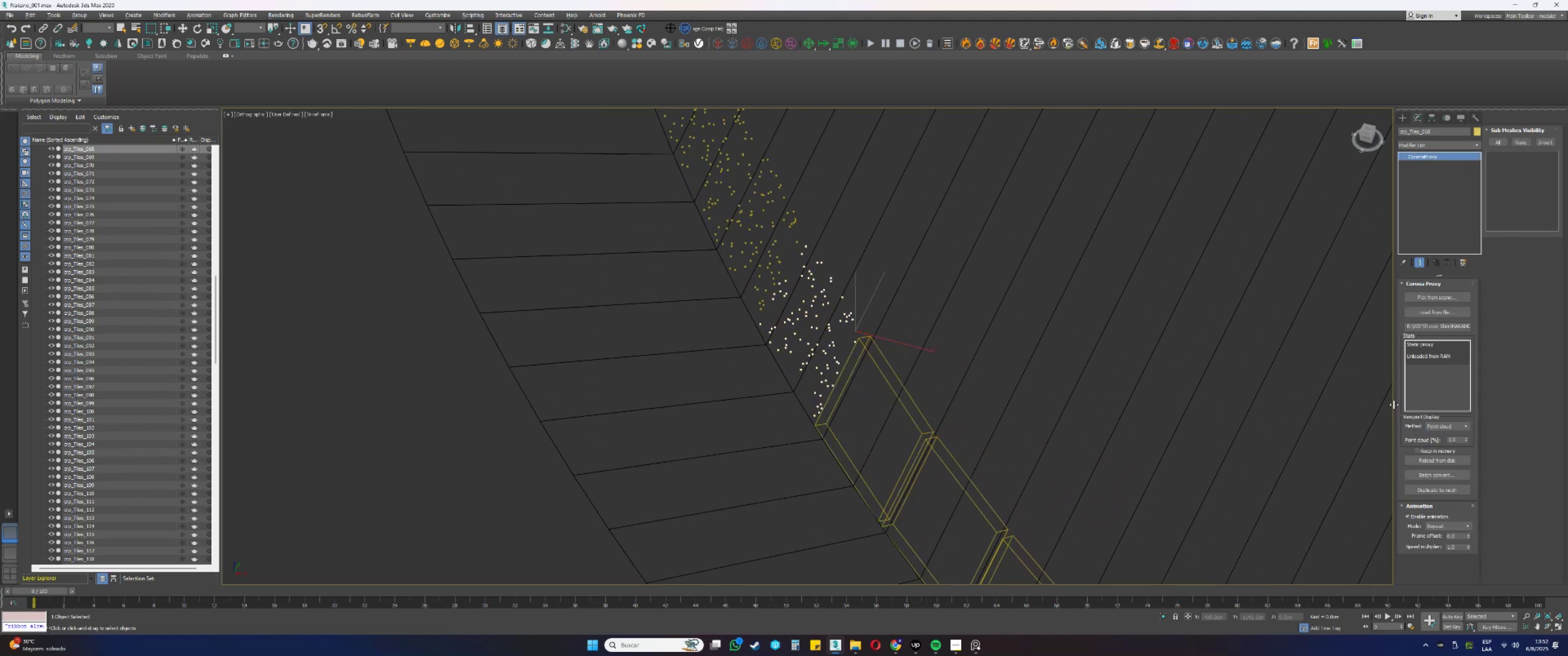 
double_click([1439, 436])
 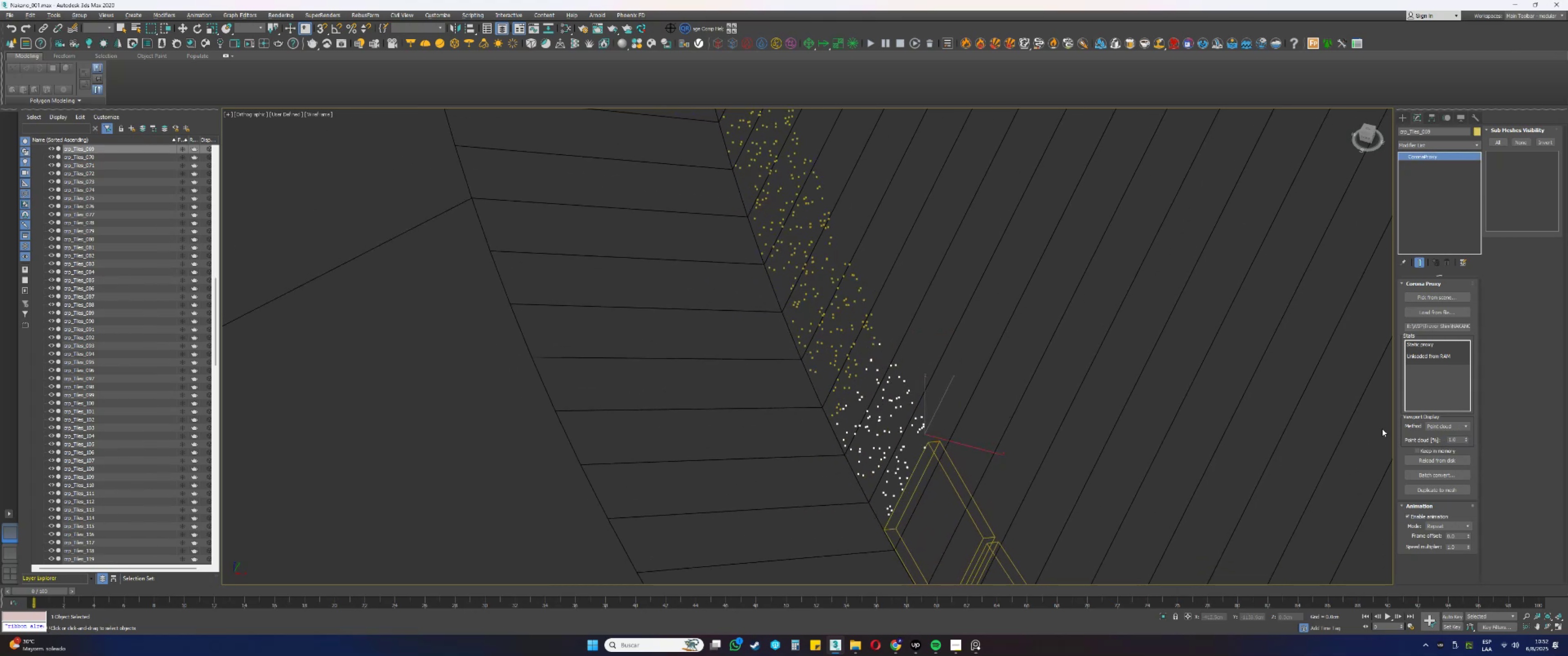 
double_click([1437, 436])
 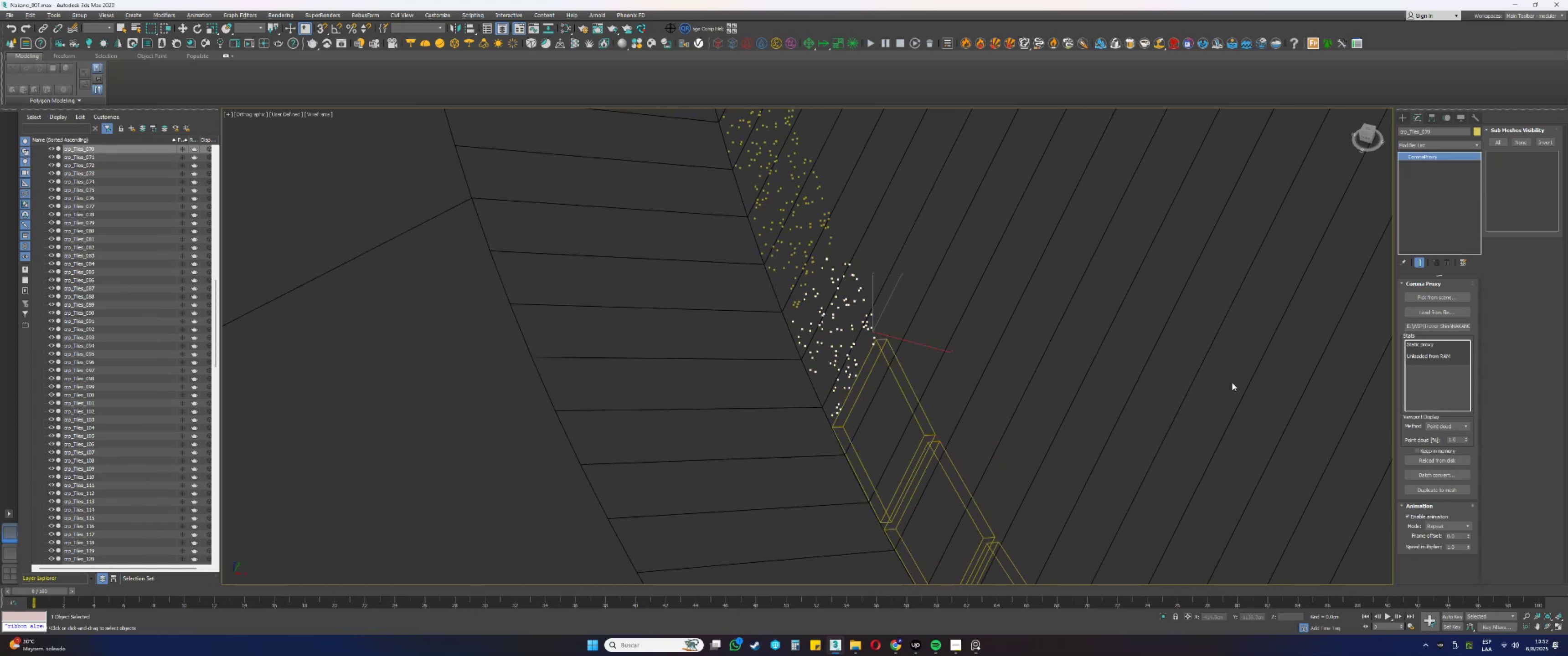 
left_click([1439, 425])
 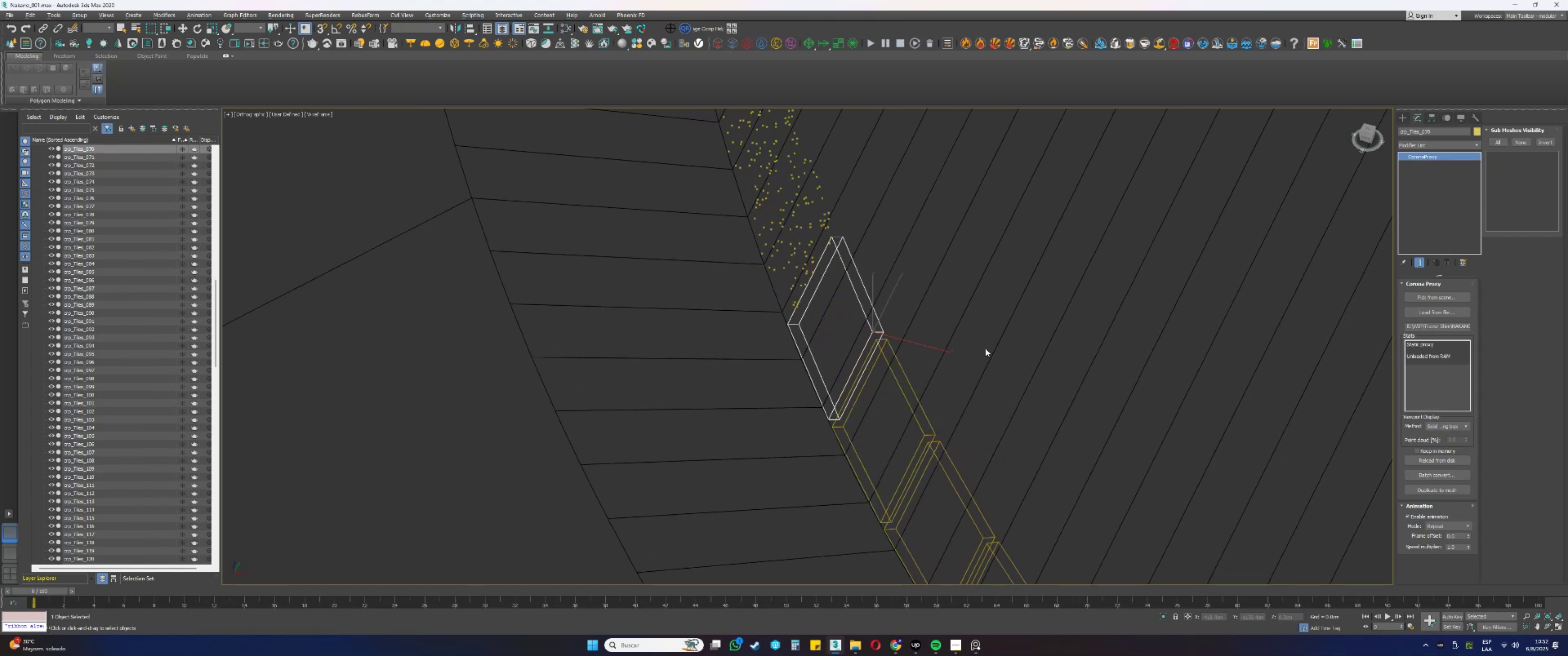 
hold_key(key=AltLeft, duration=1.2)
 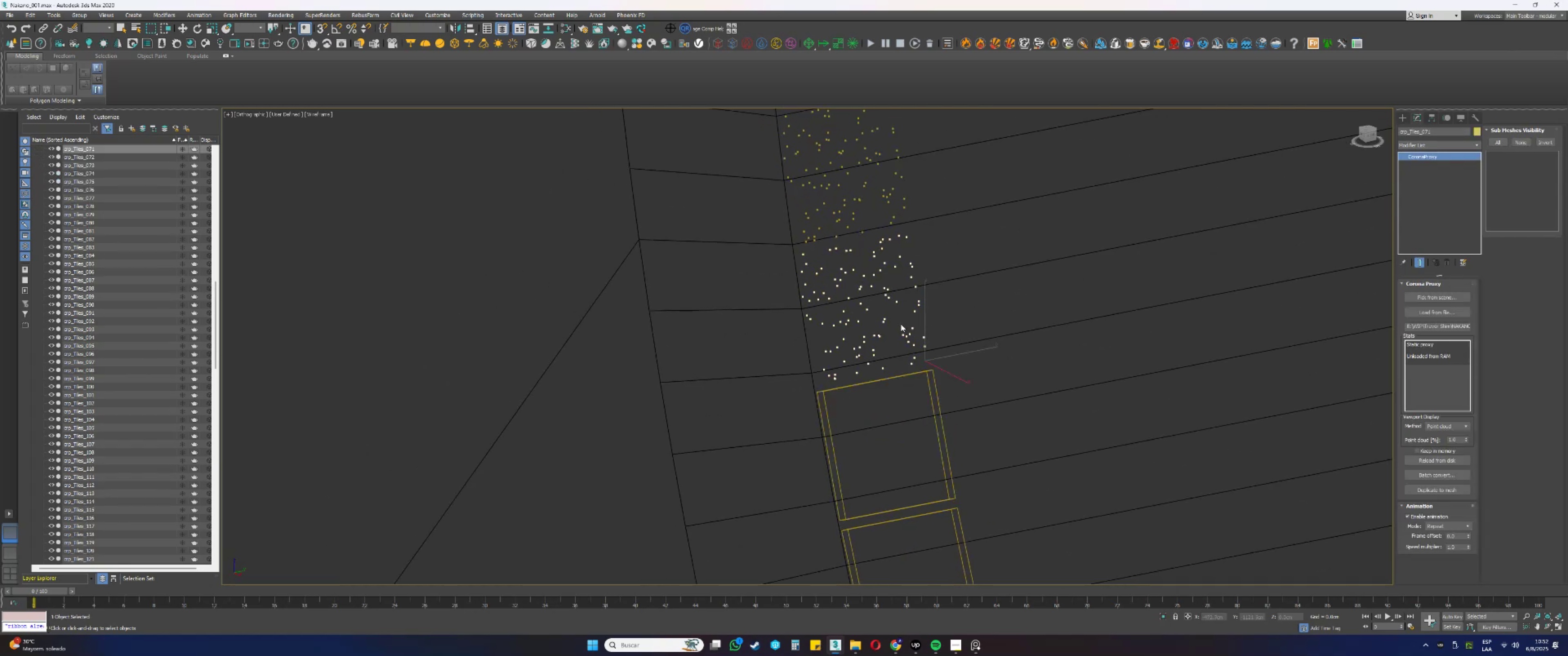 
wait(6.4)
 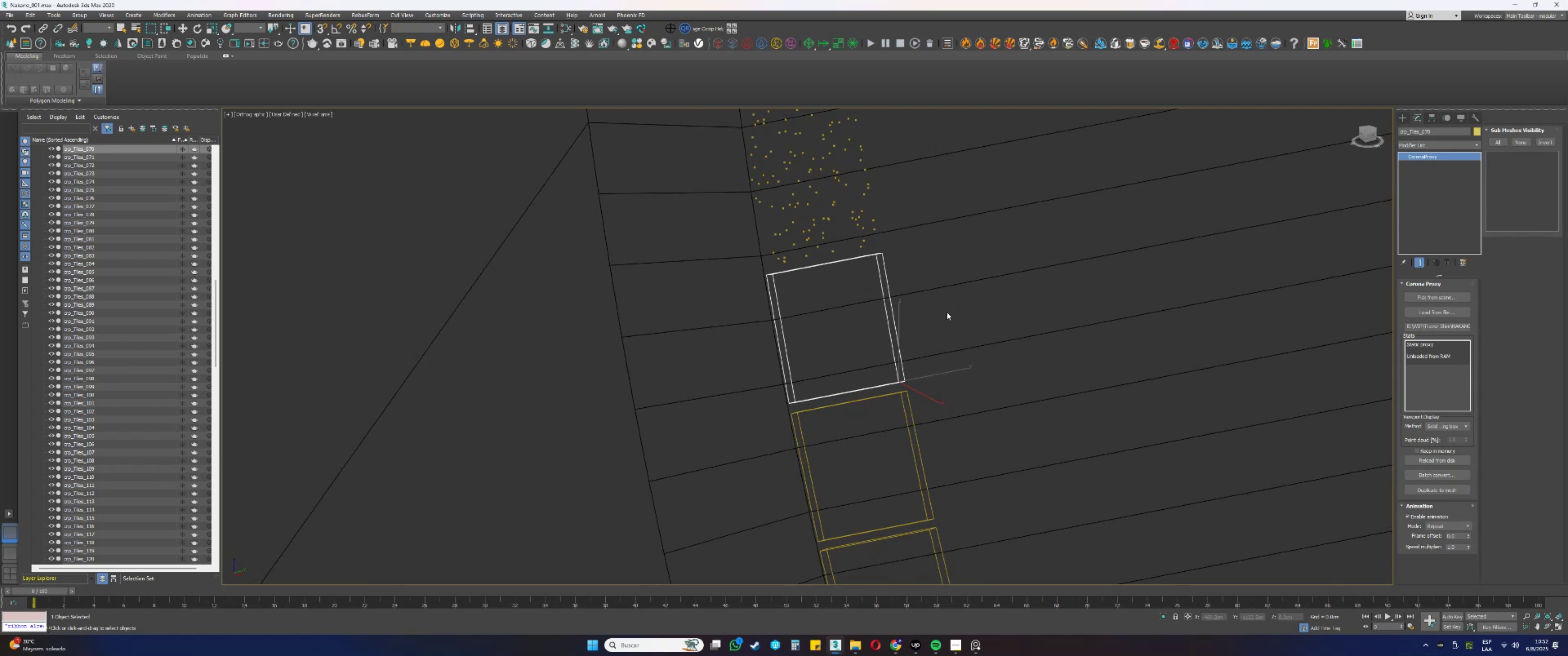 
double_click([1439, 433])
 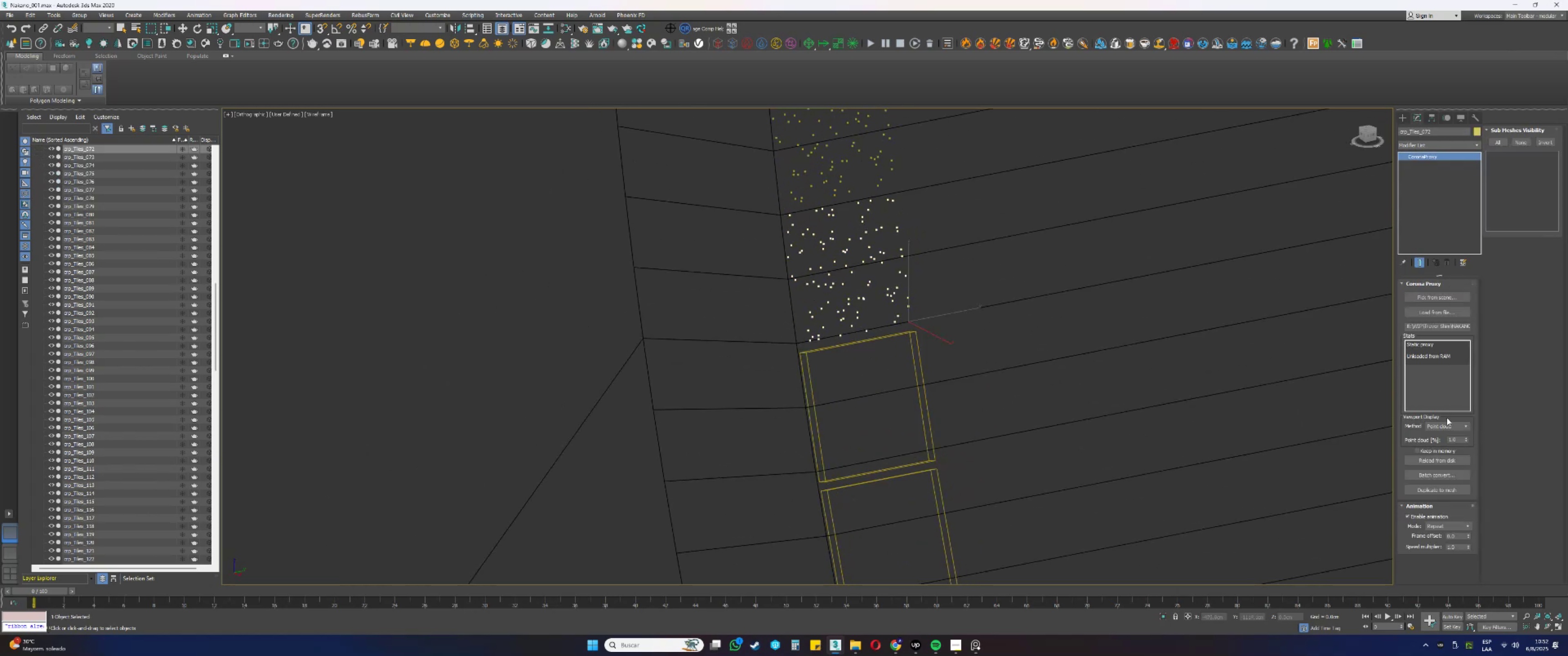 
double_click([1437, 435])
 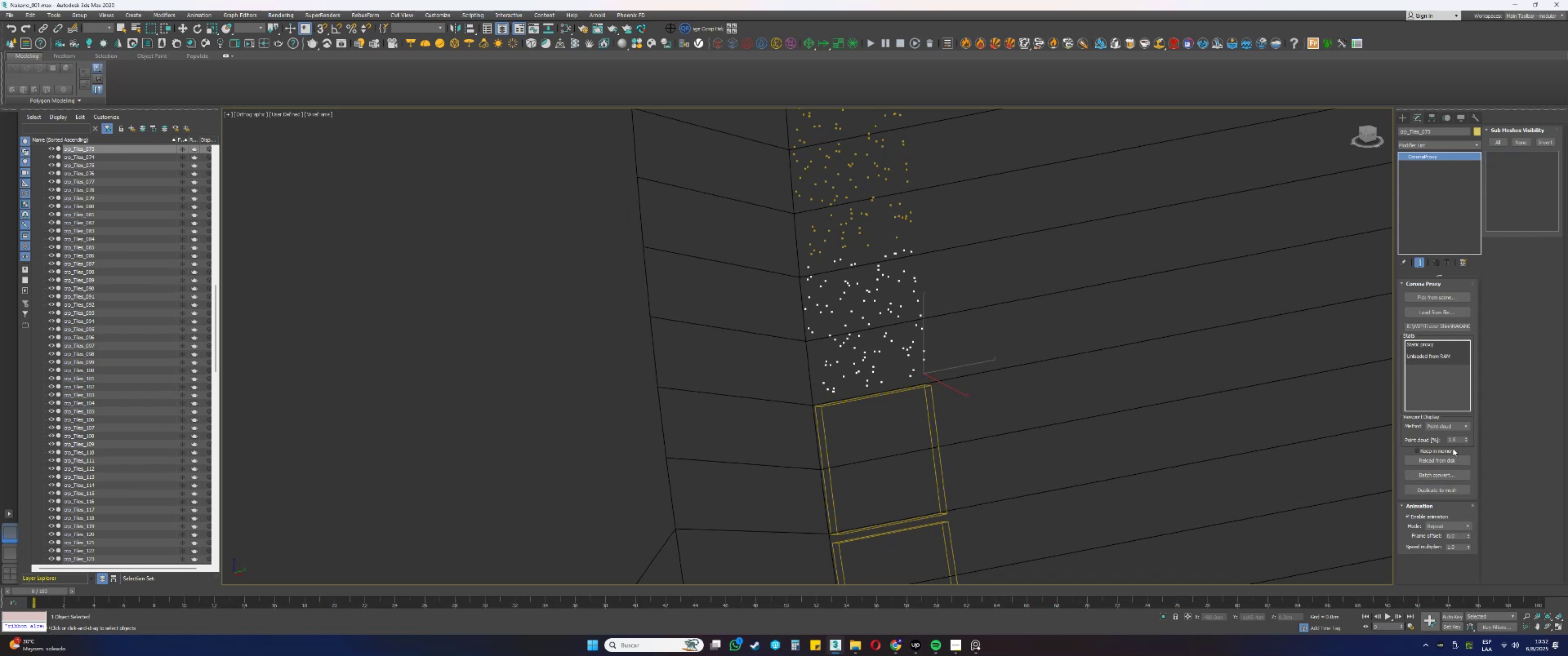 
double_click([1439, 434])
 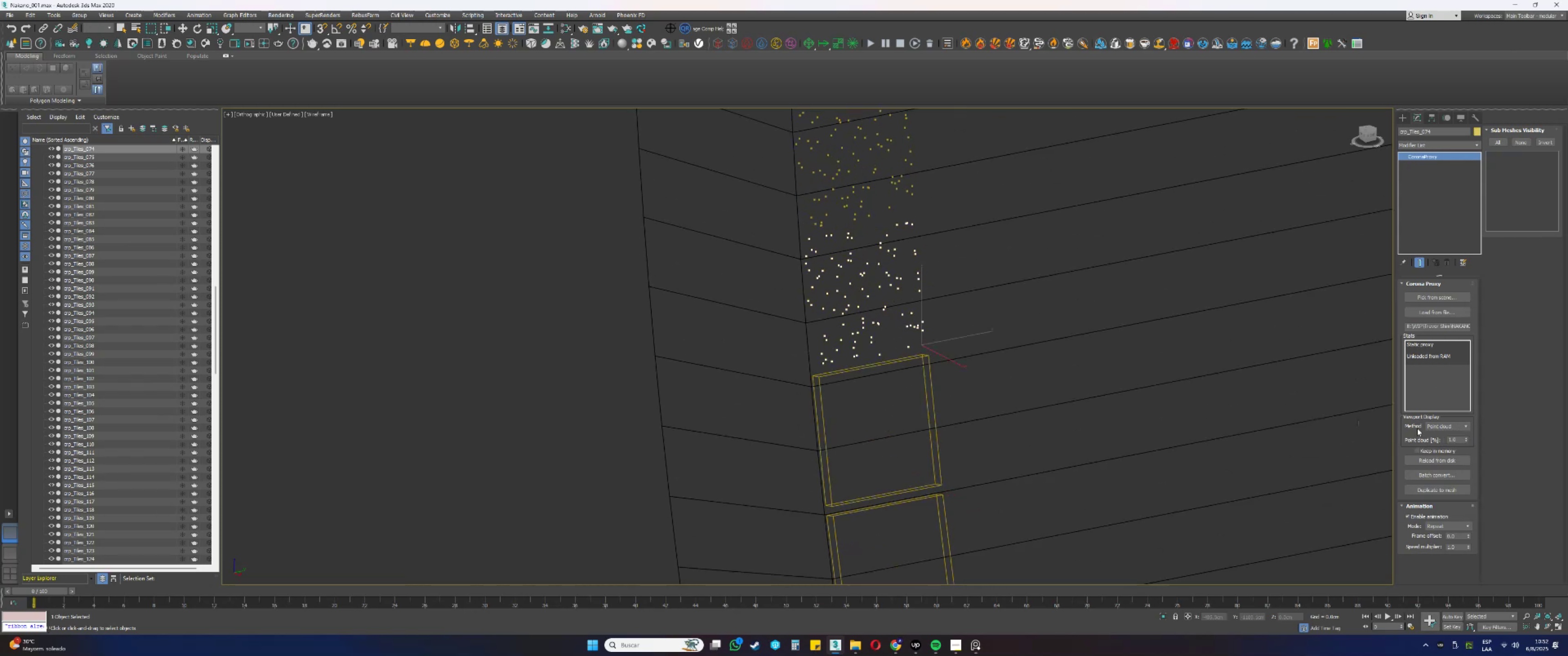 
double_click([1439, 435])
 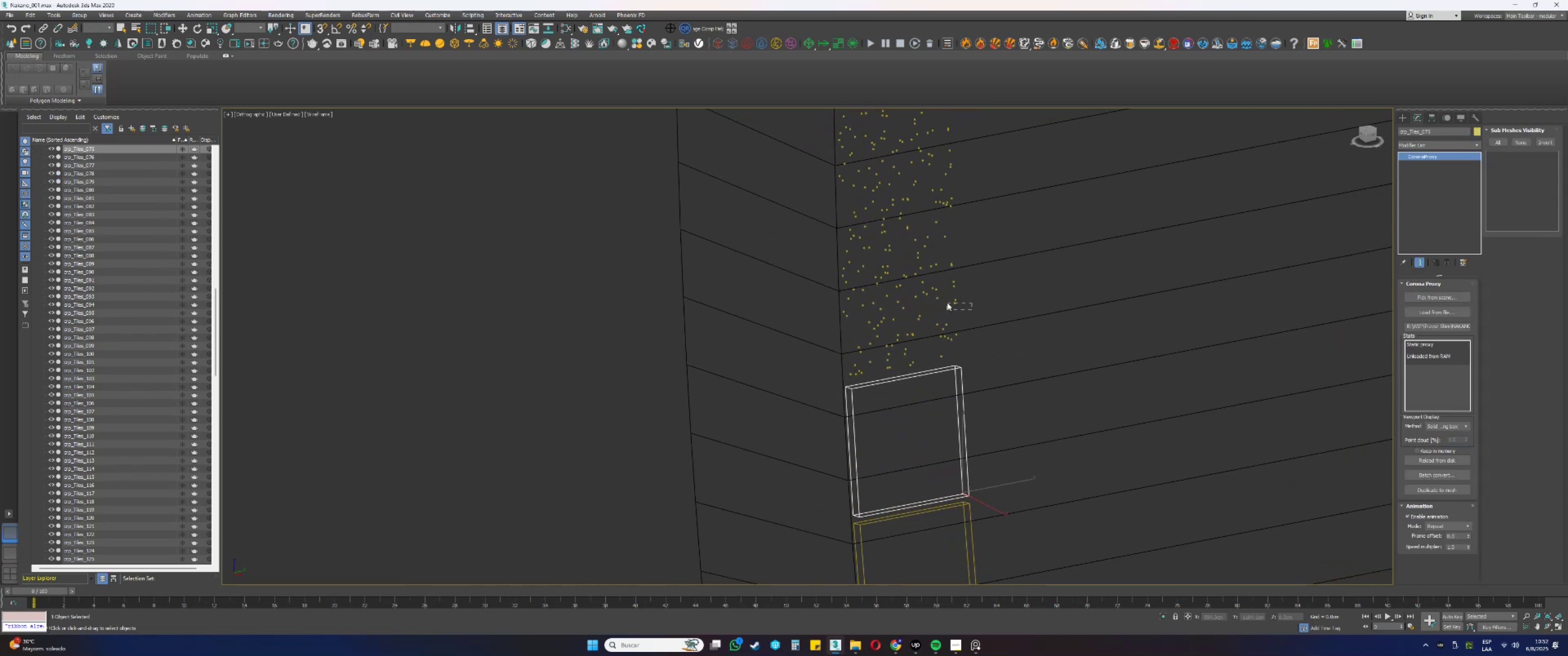 
wait(6.28)
 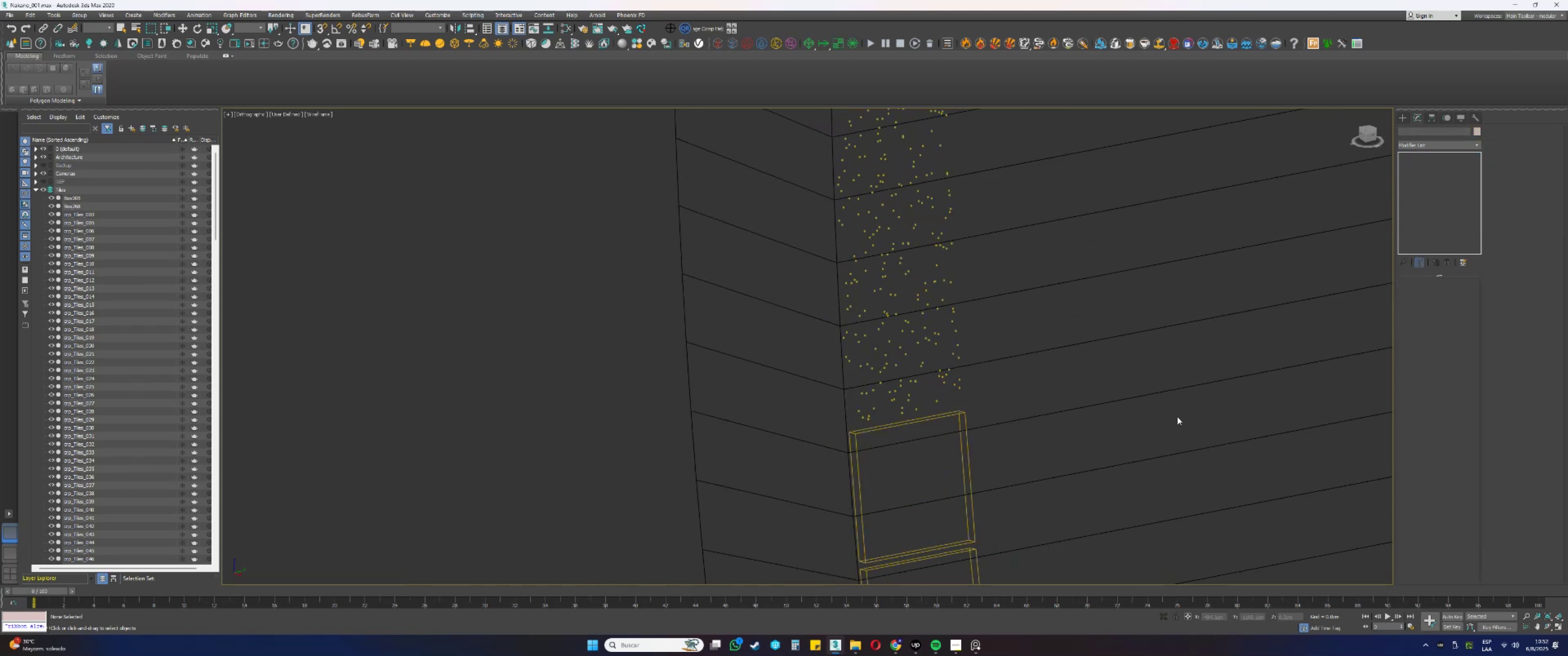 
double_click([1436, 435])
 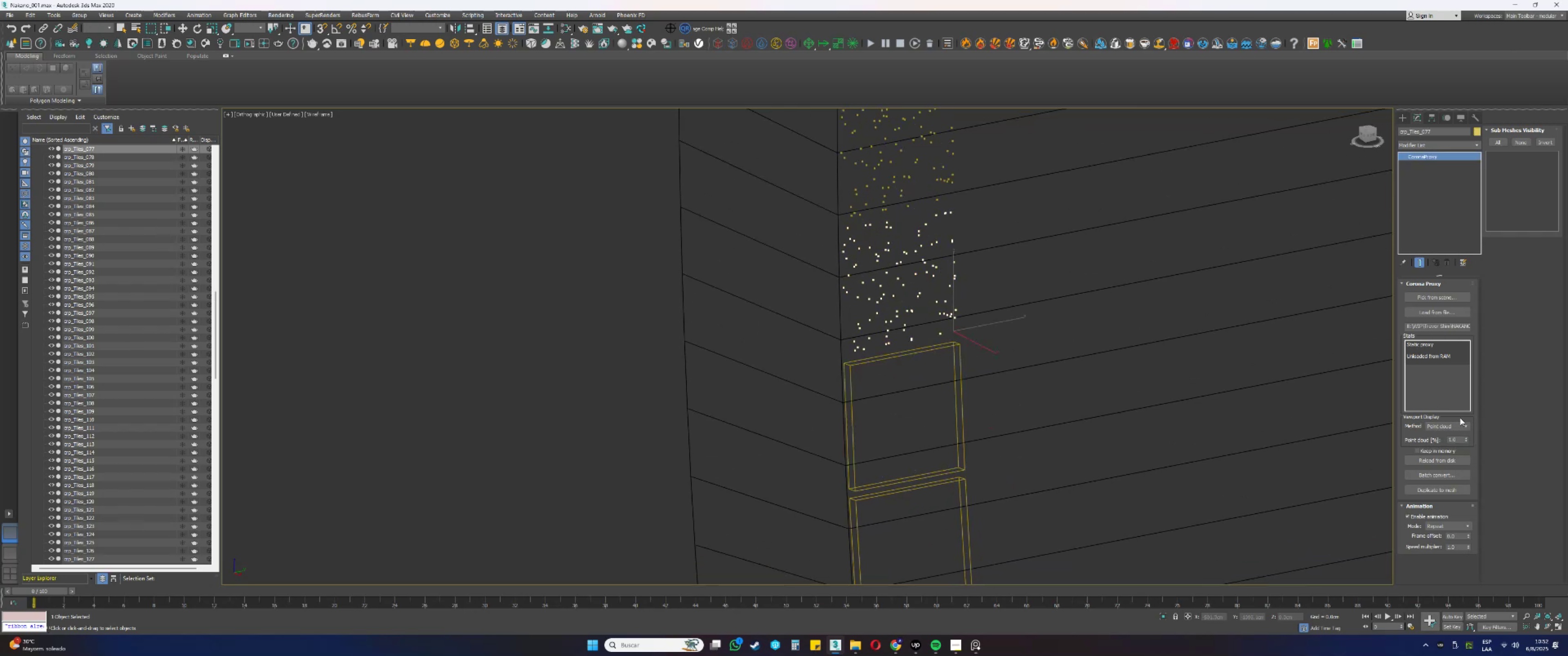 
double_click([1444, 436])
 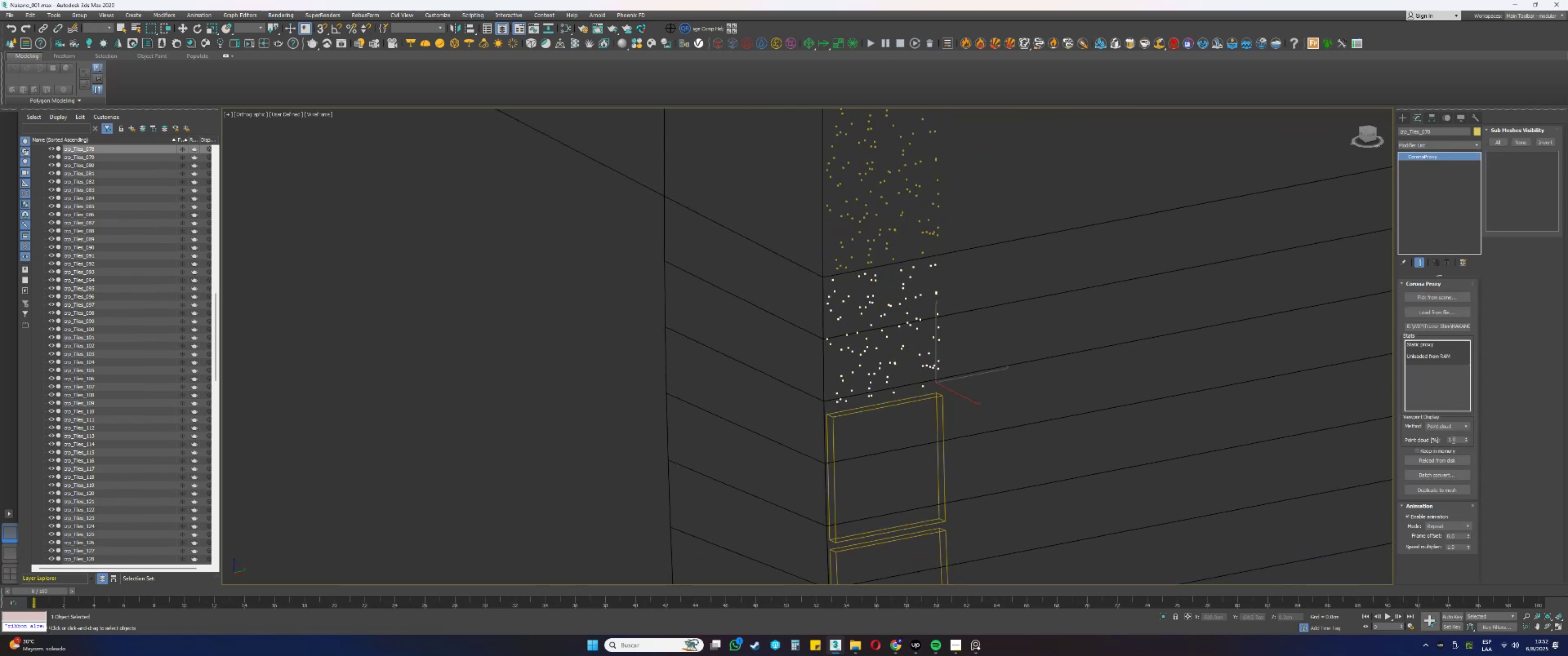 
double_click([1437, 435])
 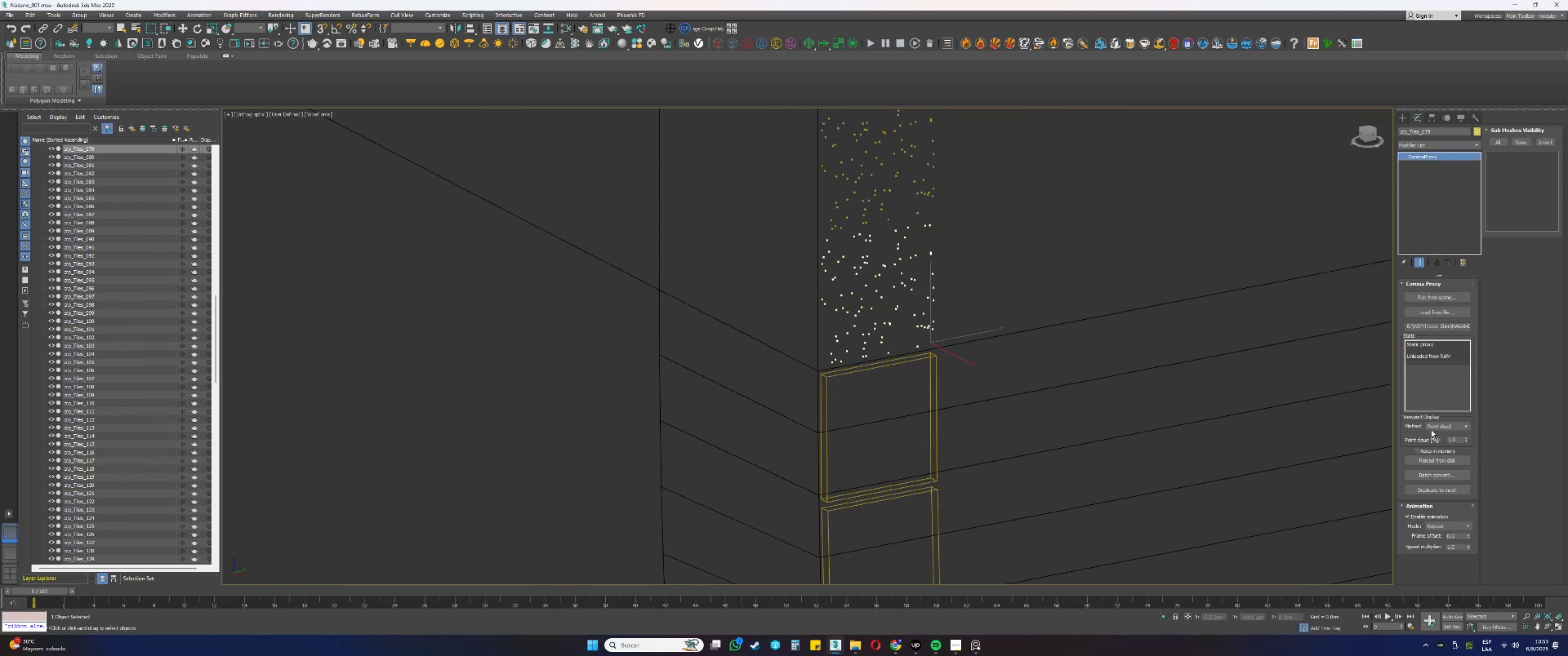 
double_click([1436, 433])
 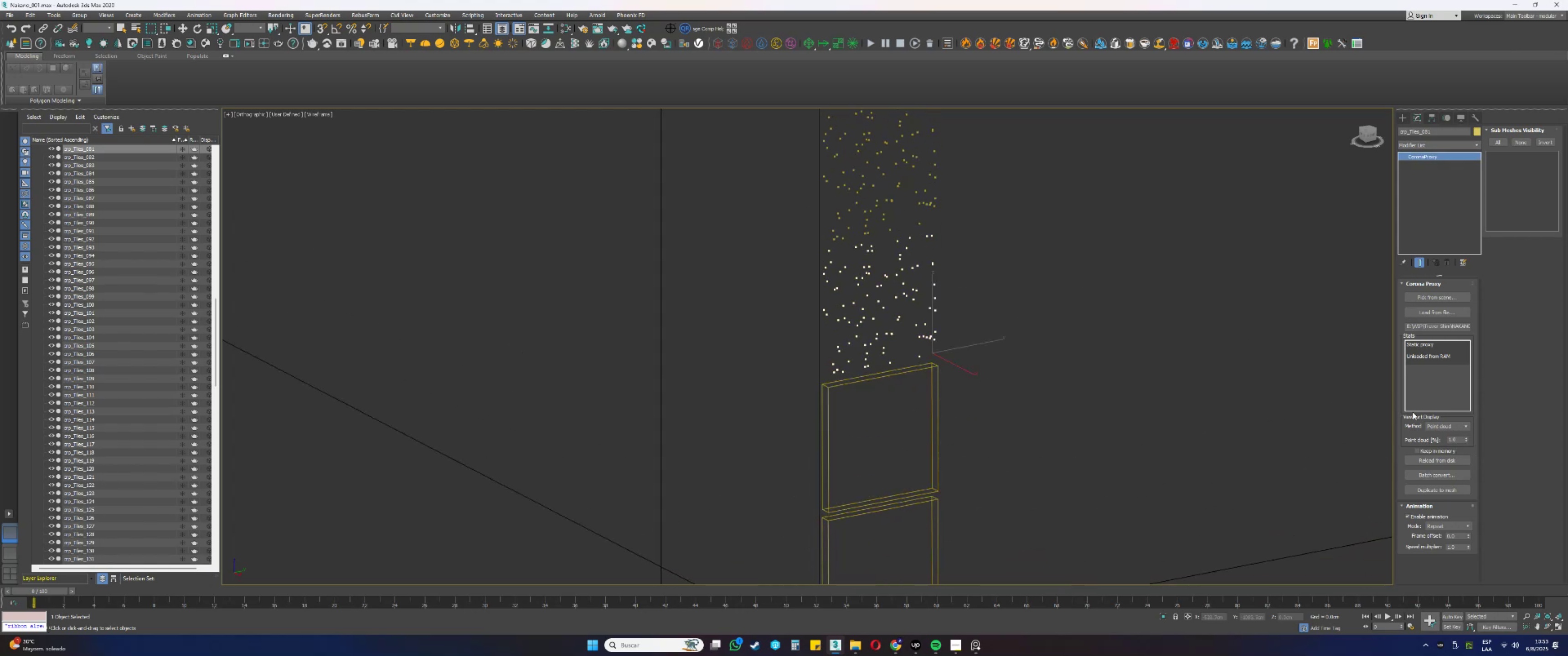 
wait(5.13)
 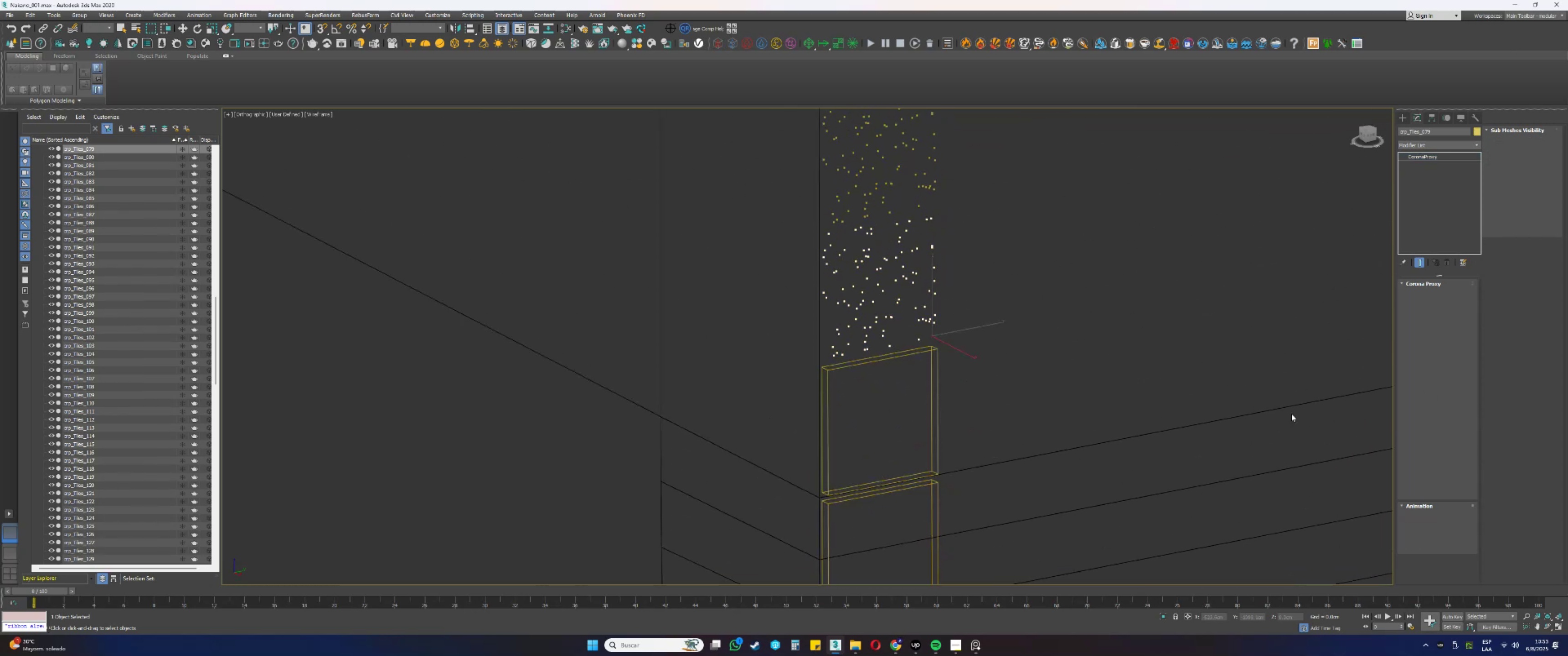 
left_click([1444, 434])
 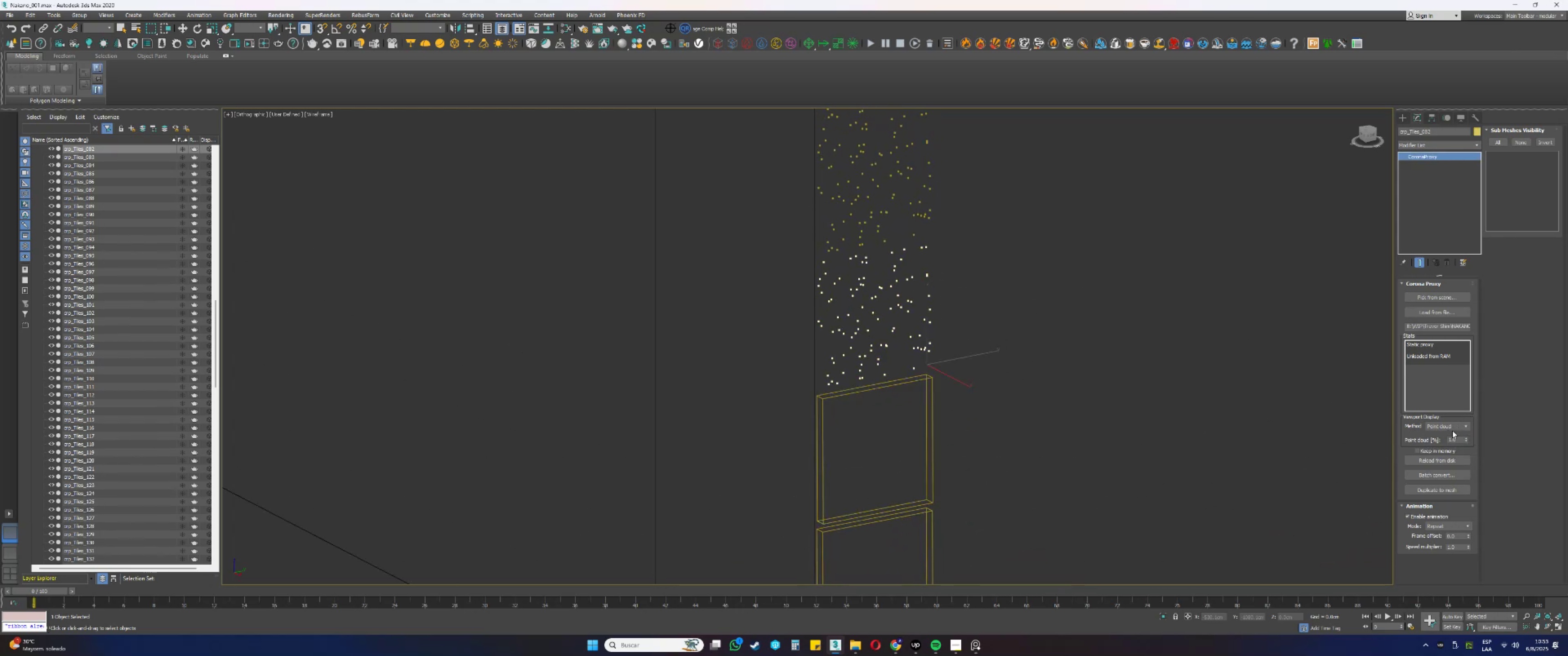 
double_click([1434, 431])
 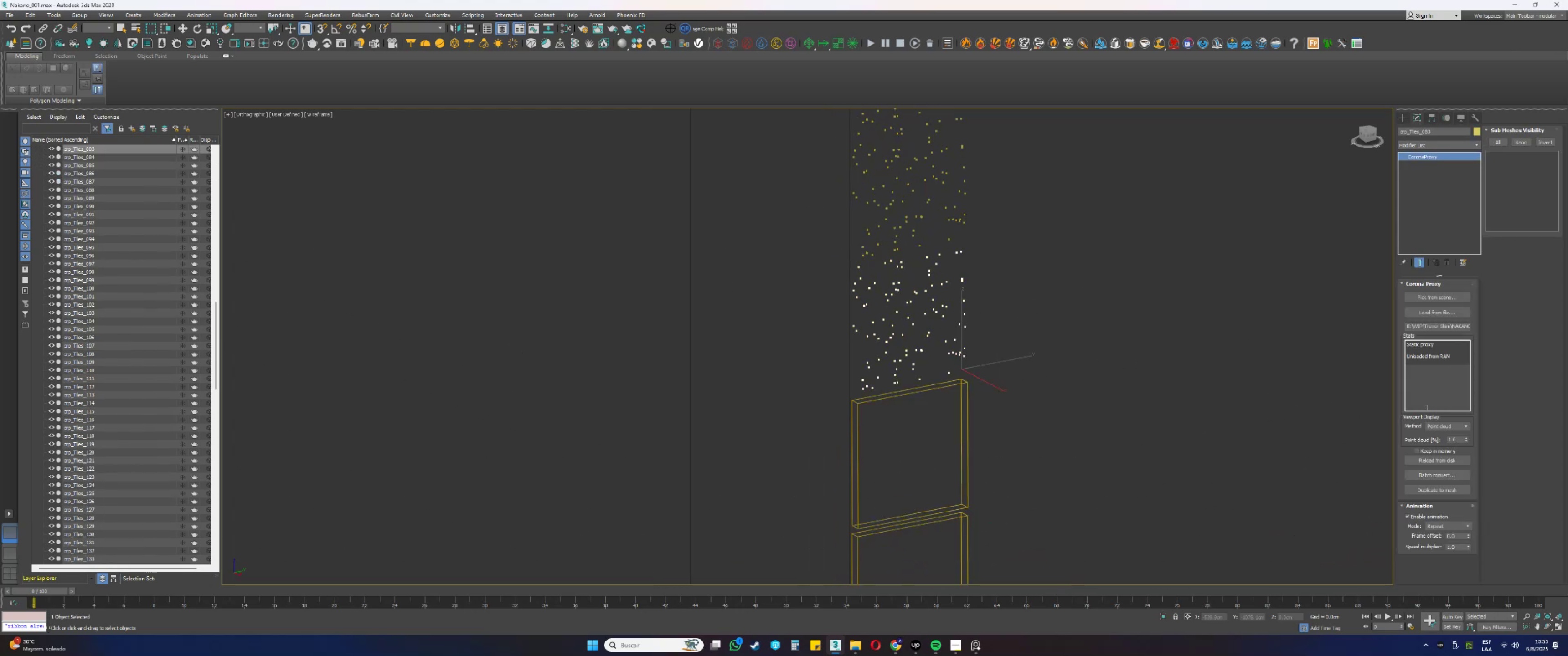 
double_click([1431, 437])
 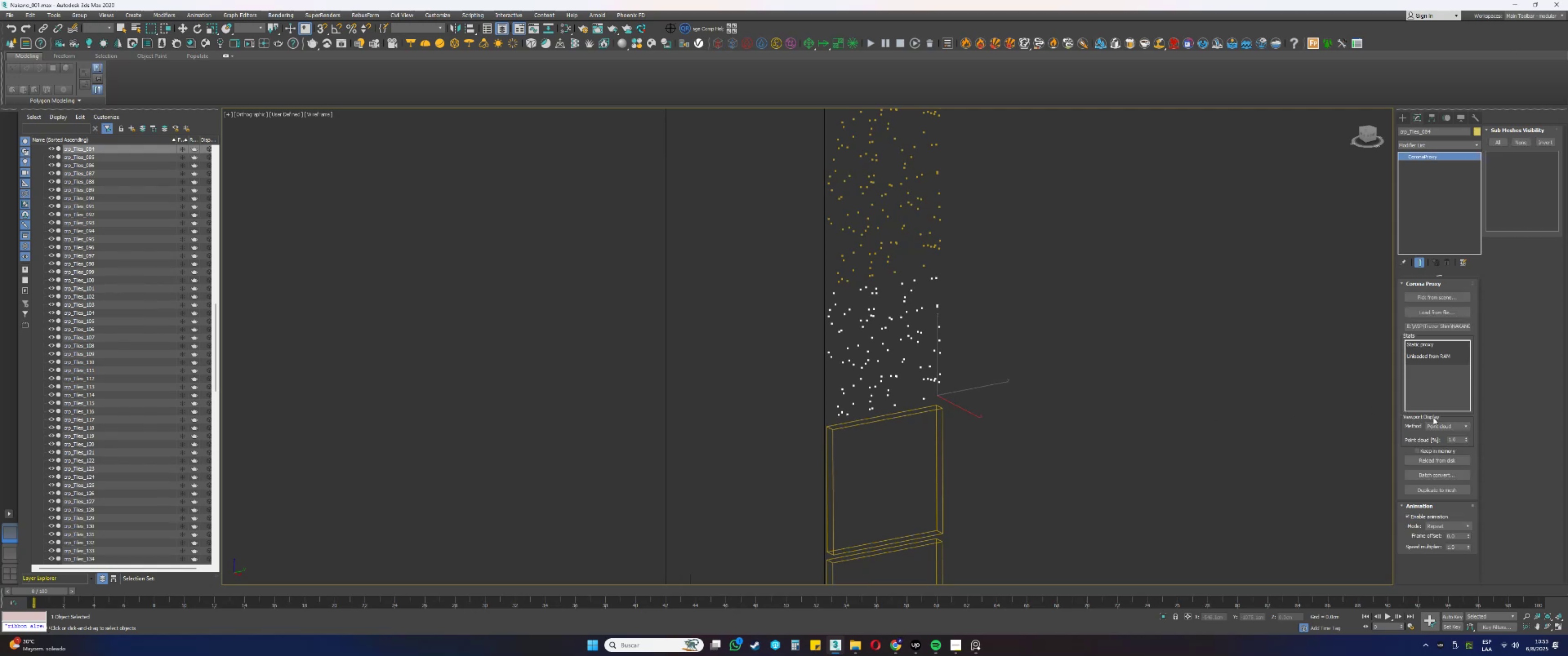 
double_click([1433, 435])
 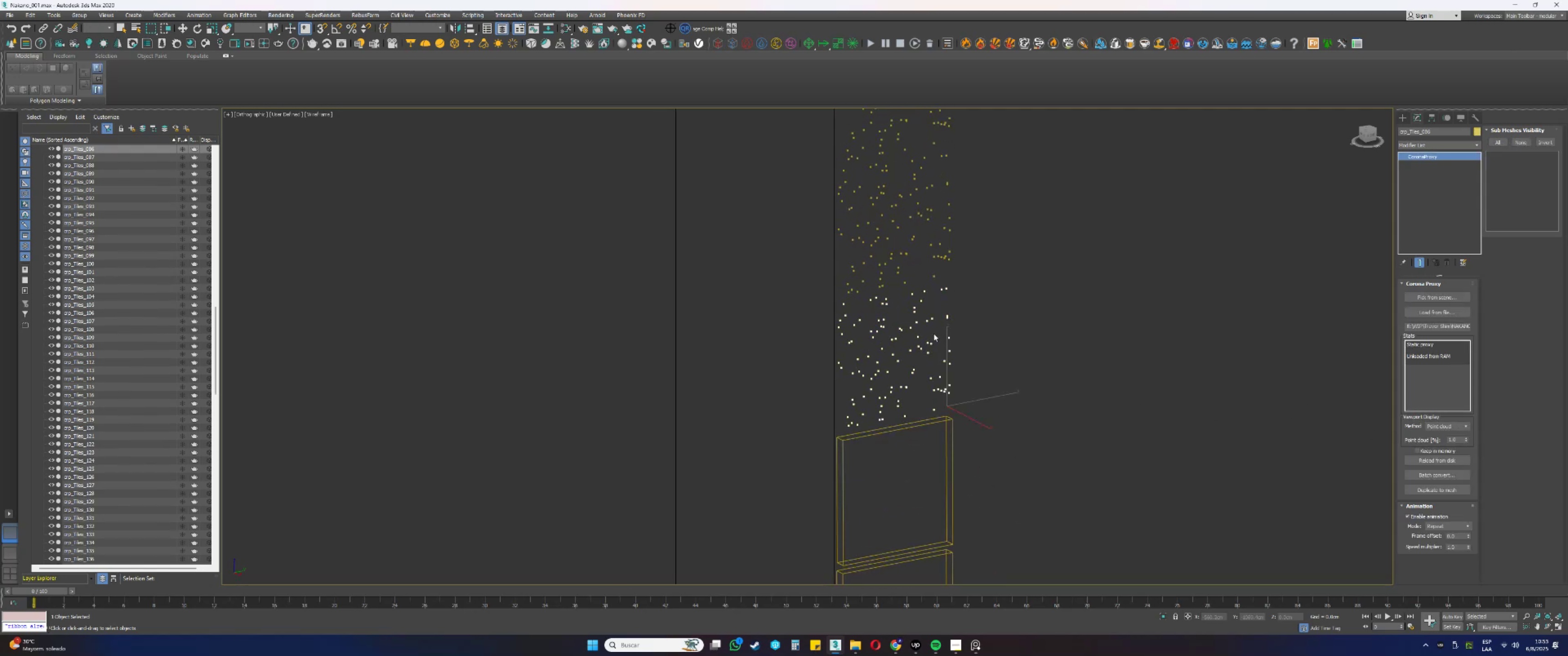 
double_click([1436, 432])
 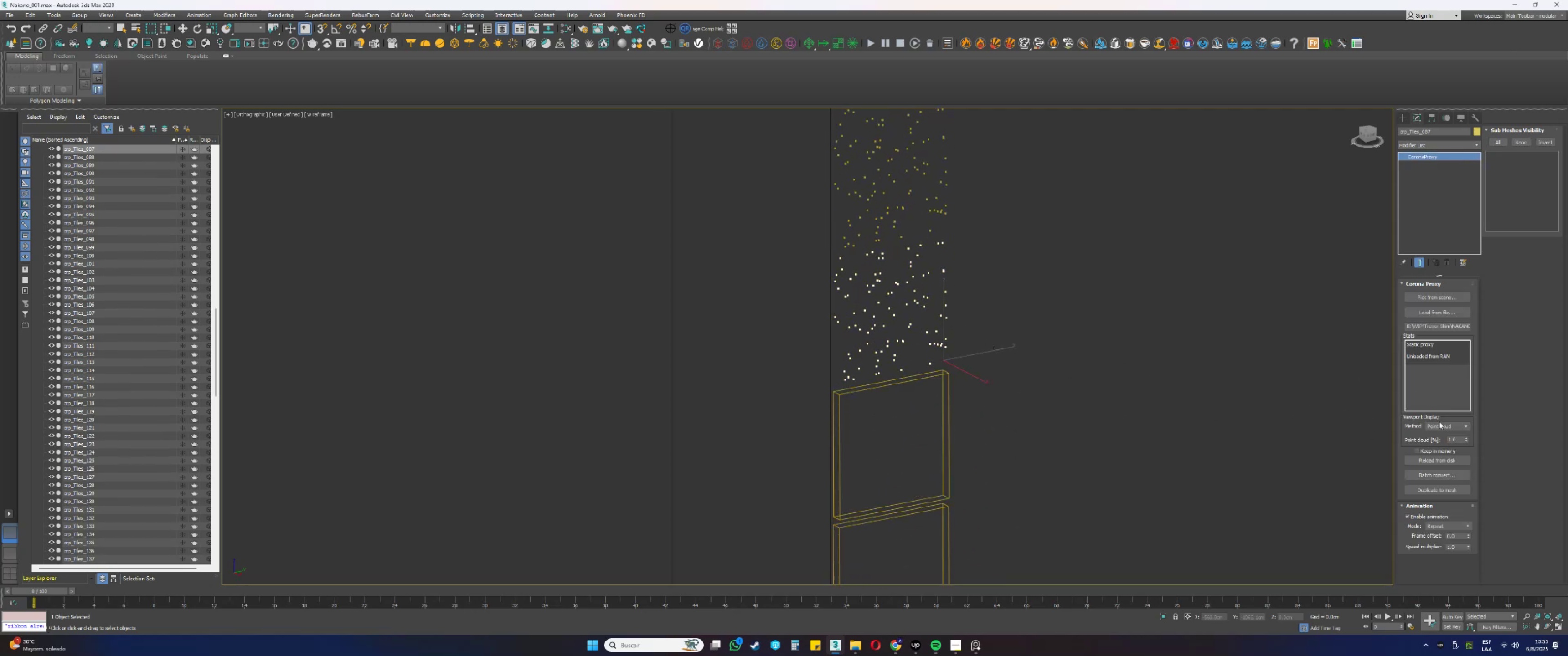 
double_click([1432, 434])
 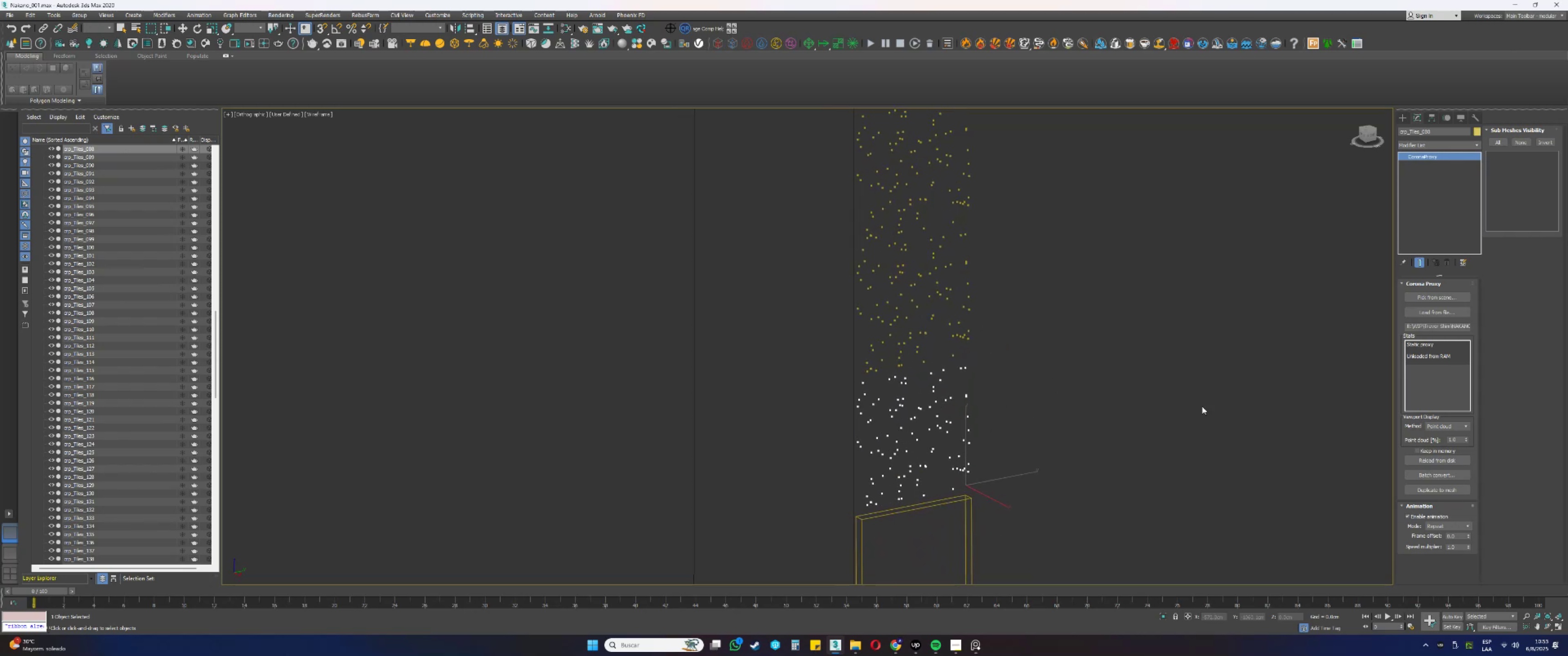 
double_click([1436, 435])
 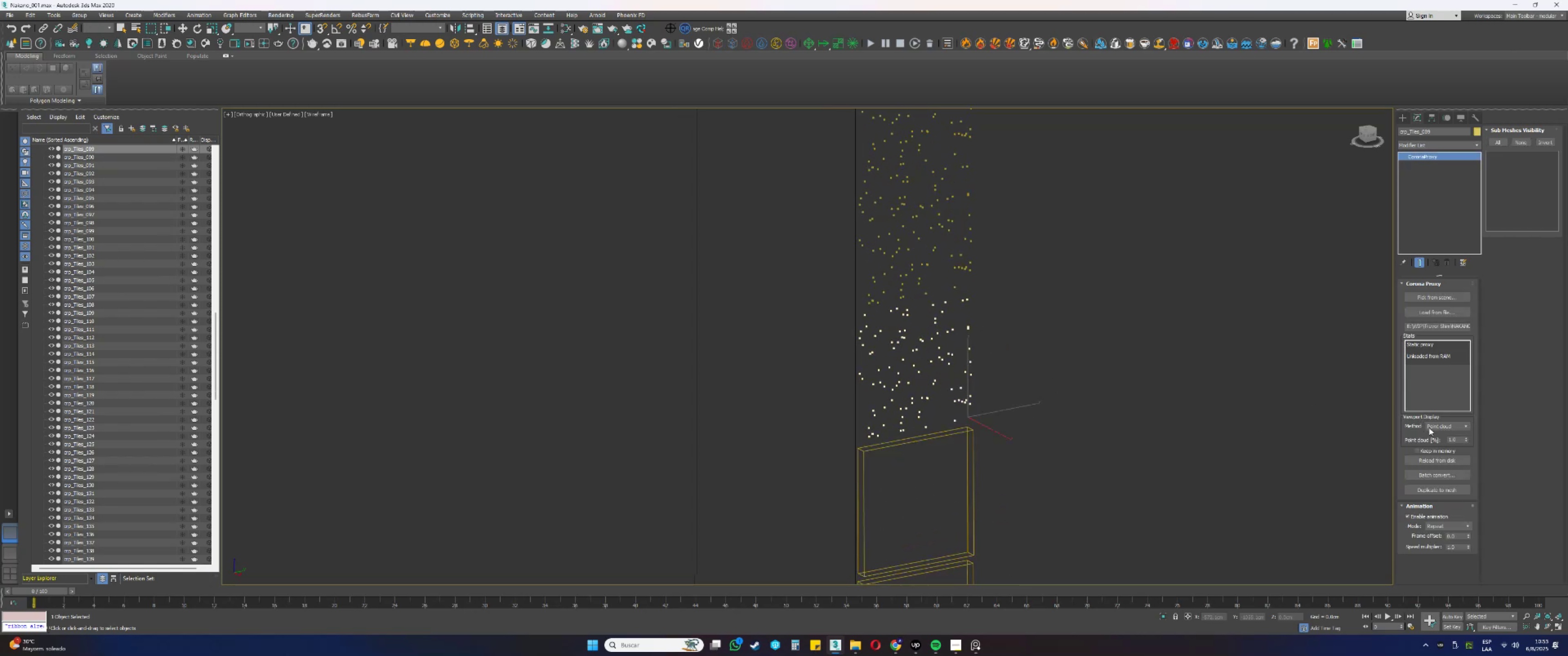 
double_click([1443, 432])
 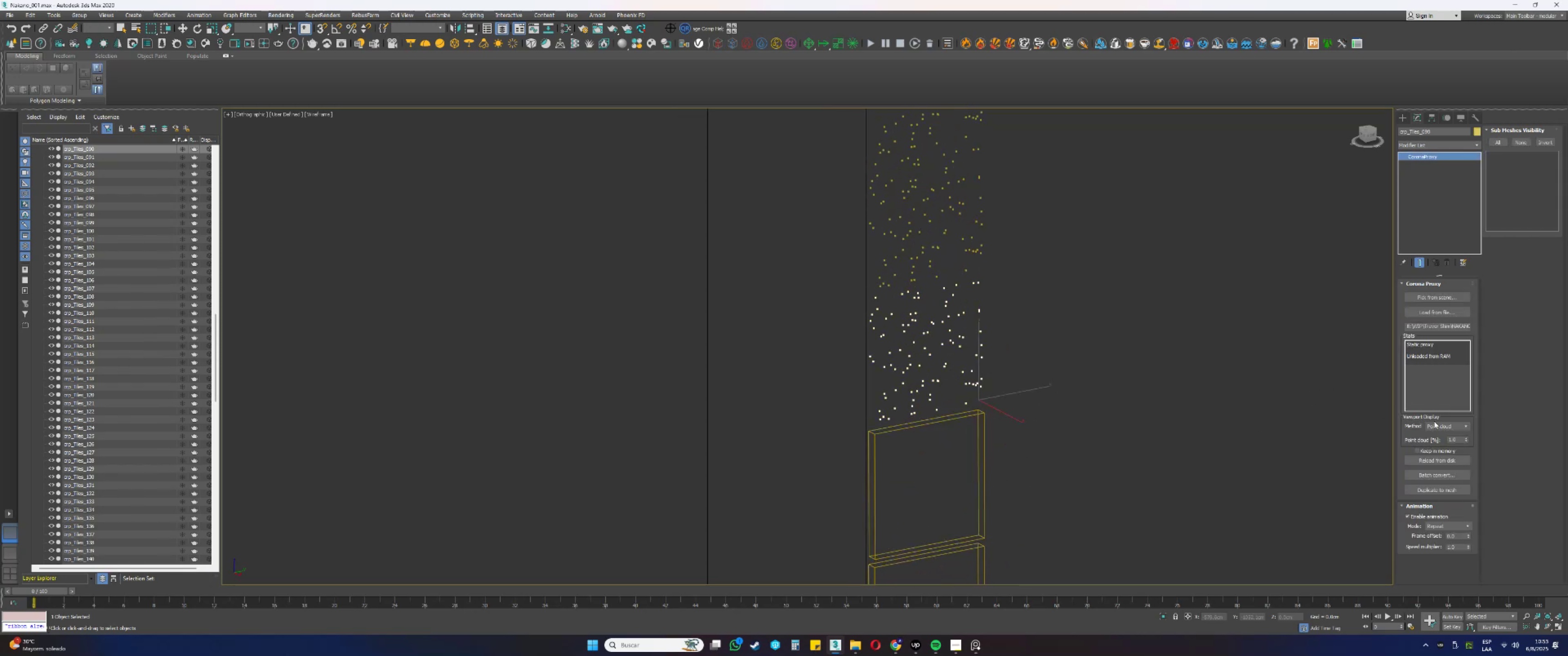 
double_click([1431, 437])
 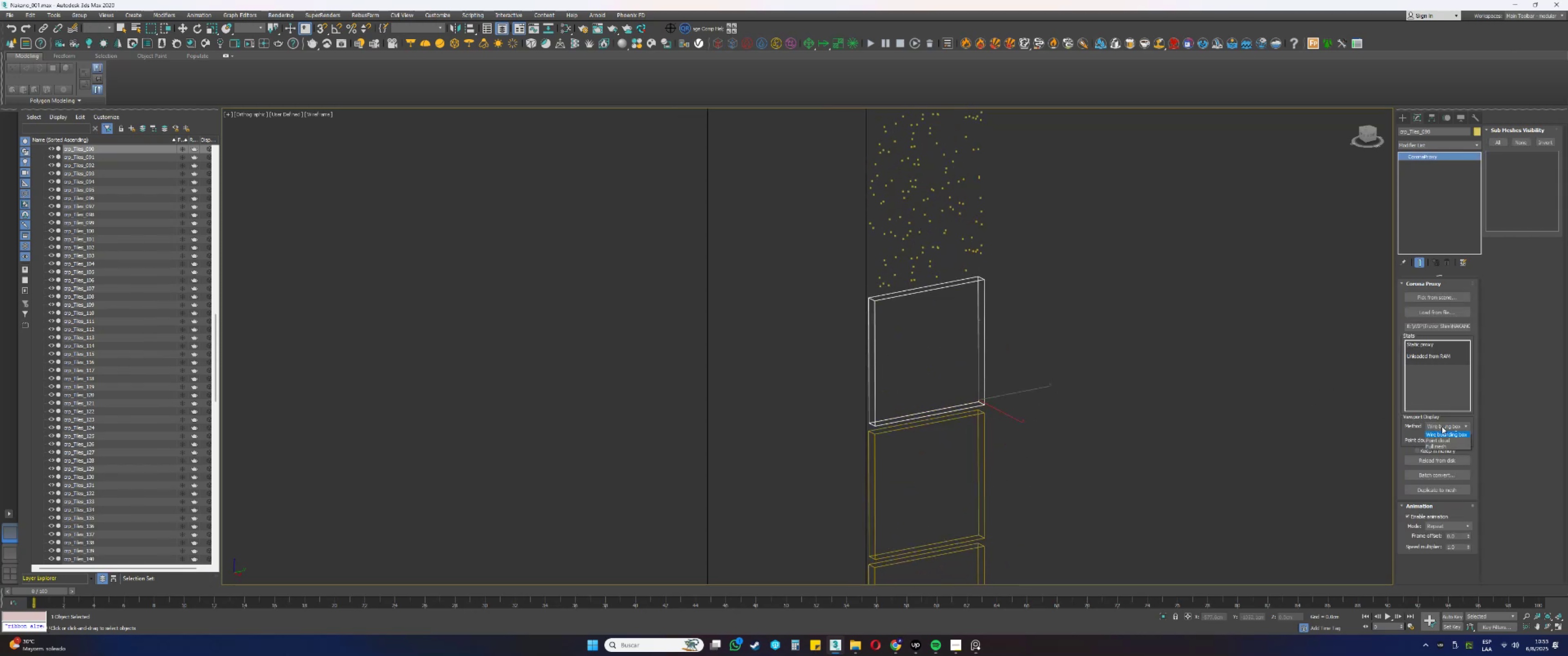 
triple_click([1438, 434])
 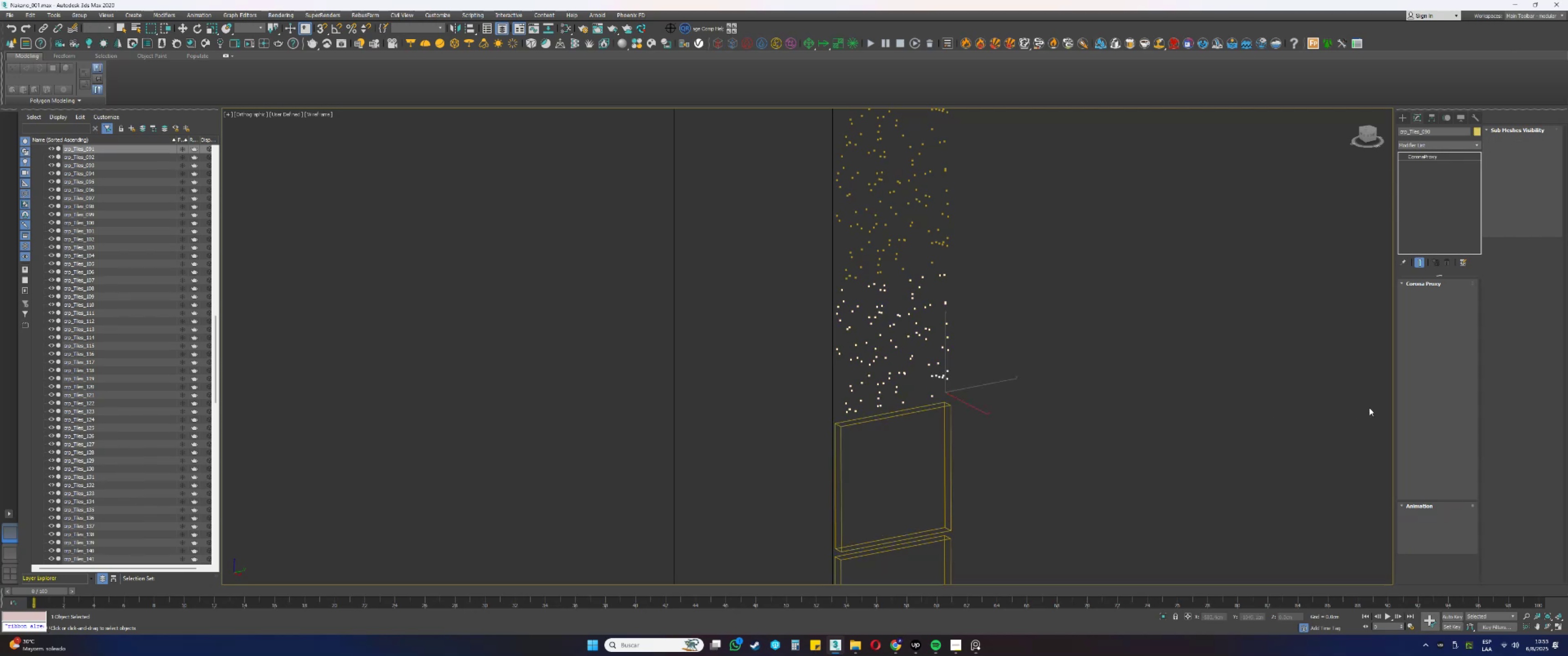 
double_click([1437, 436])
 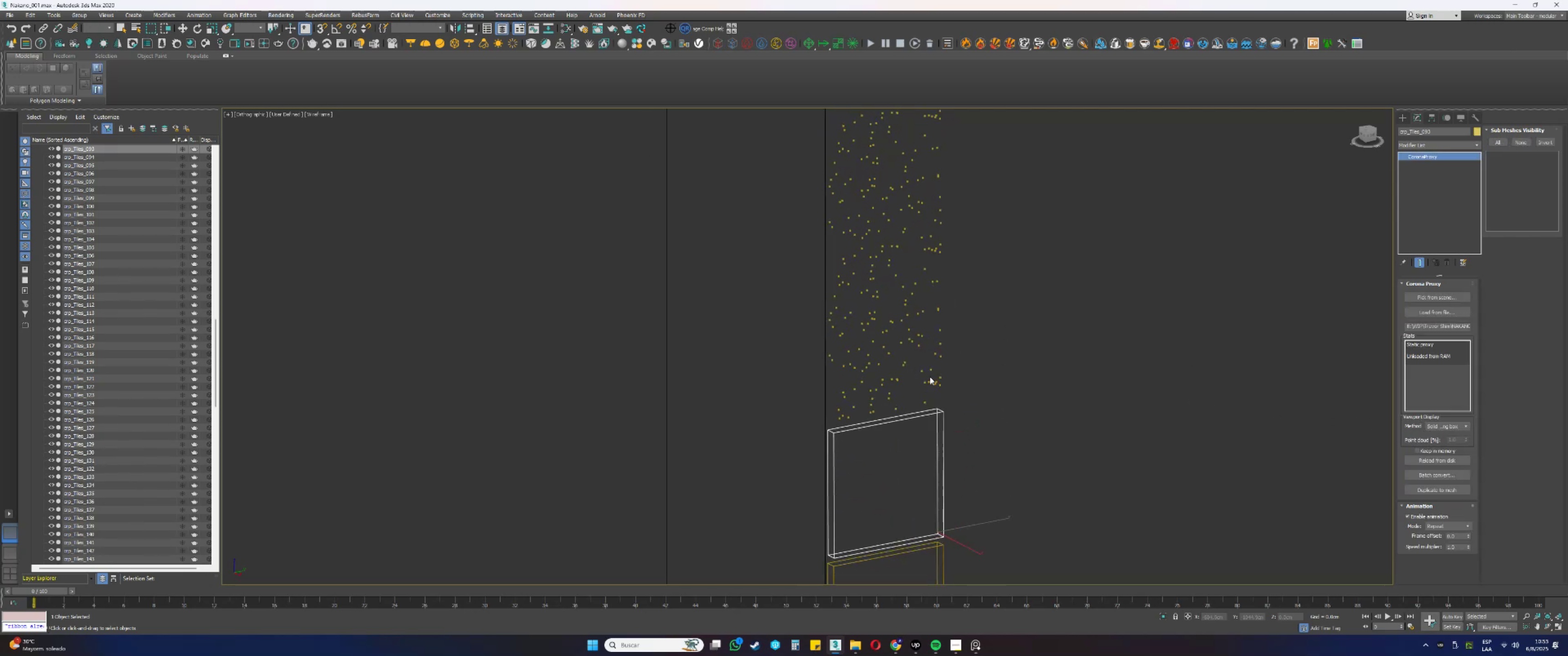 
wait(7.61)
 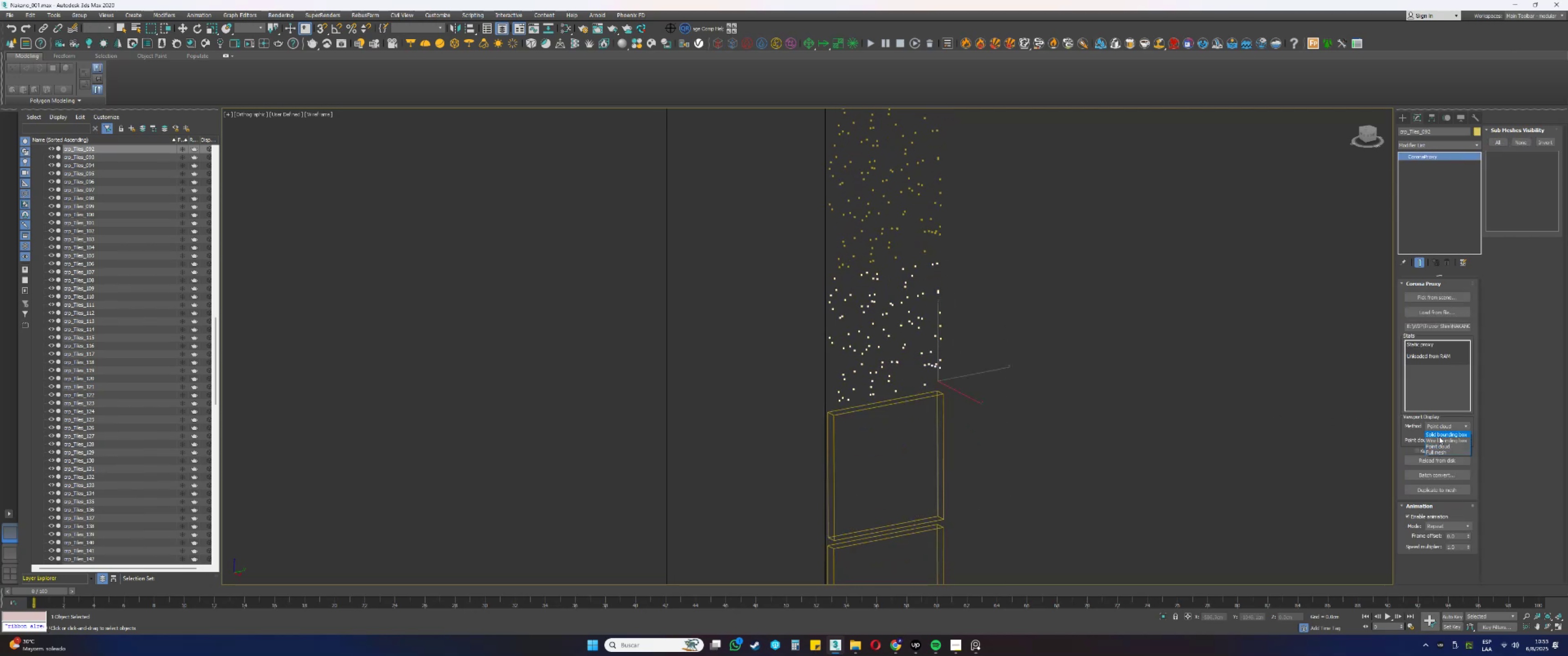 
double_click([1443, 432])
 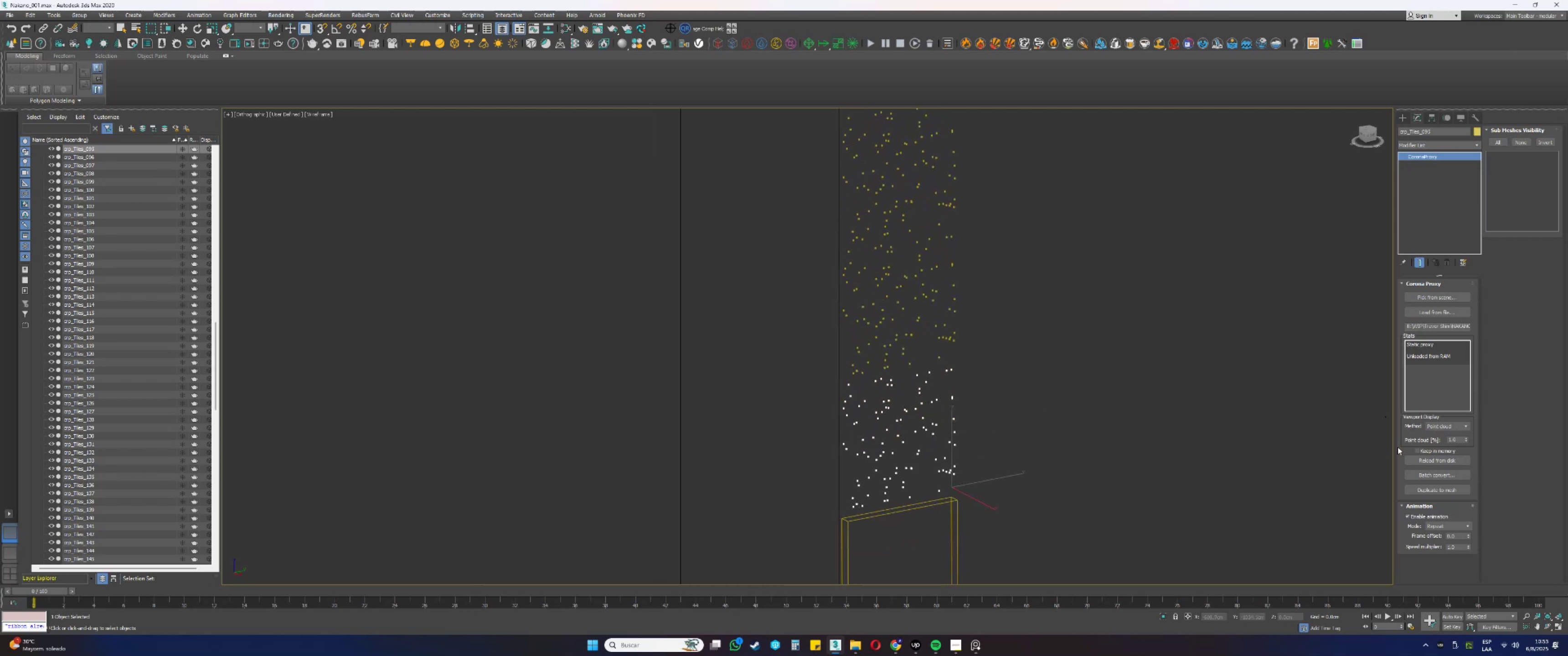 
double_click([1434, 432])
 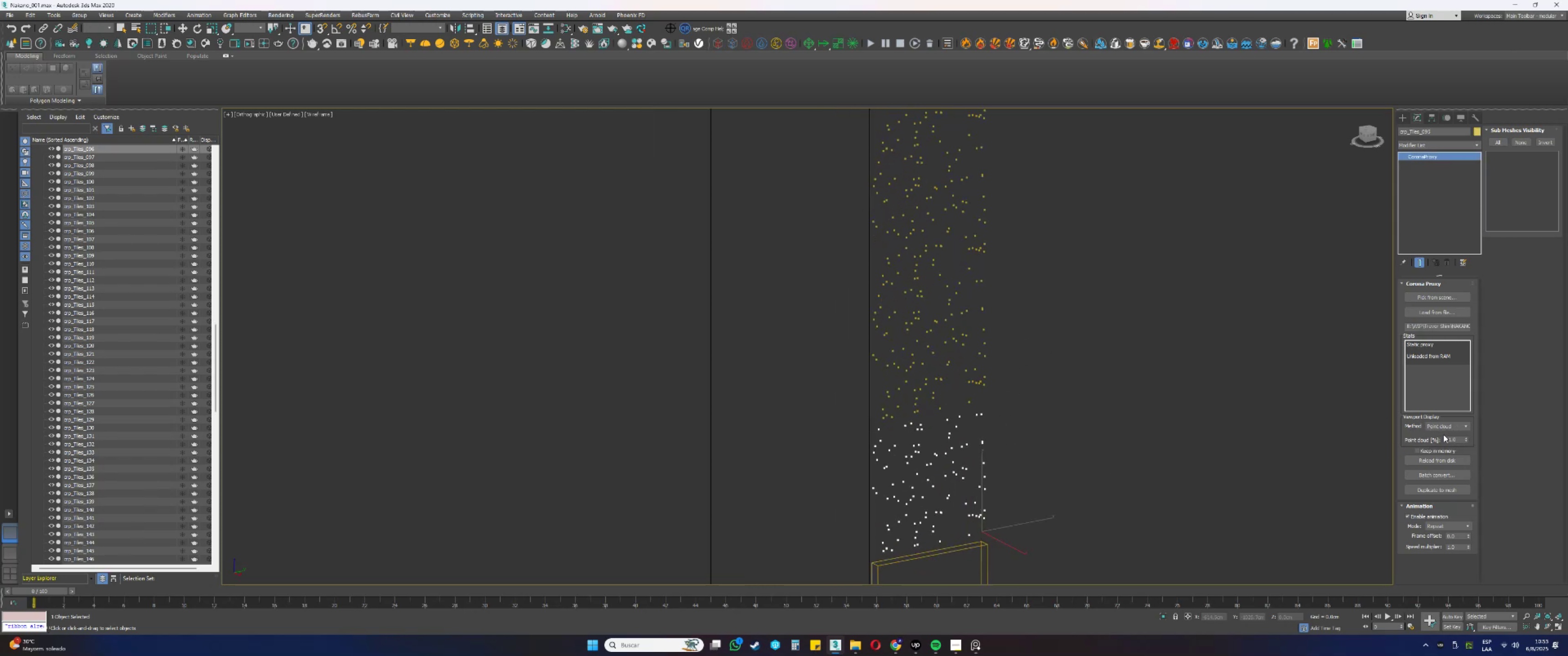 
double_click([1433, 437])
 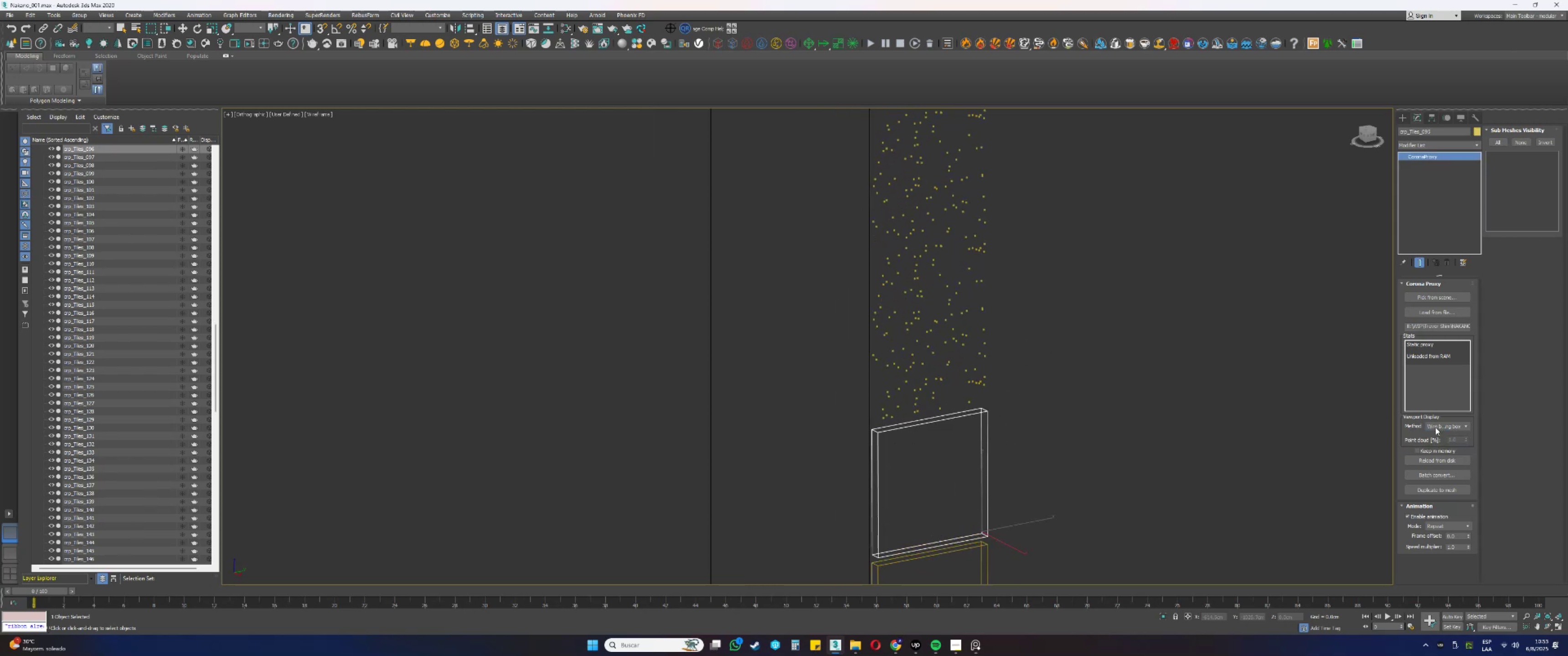 
triple_click([1435, 425])
 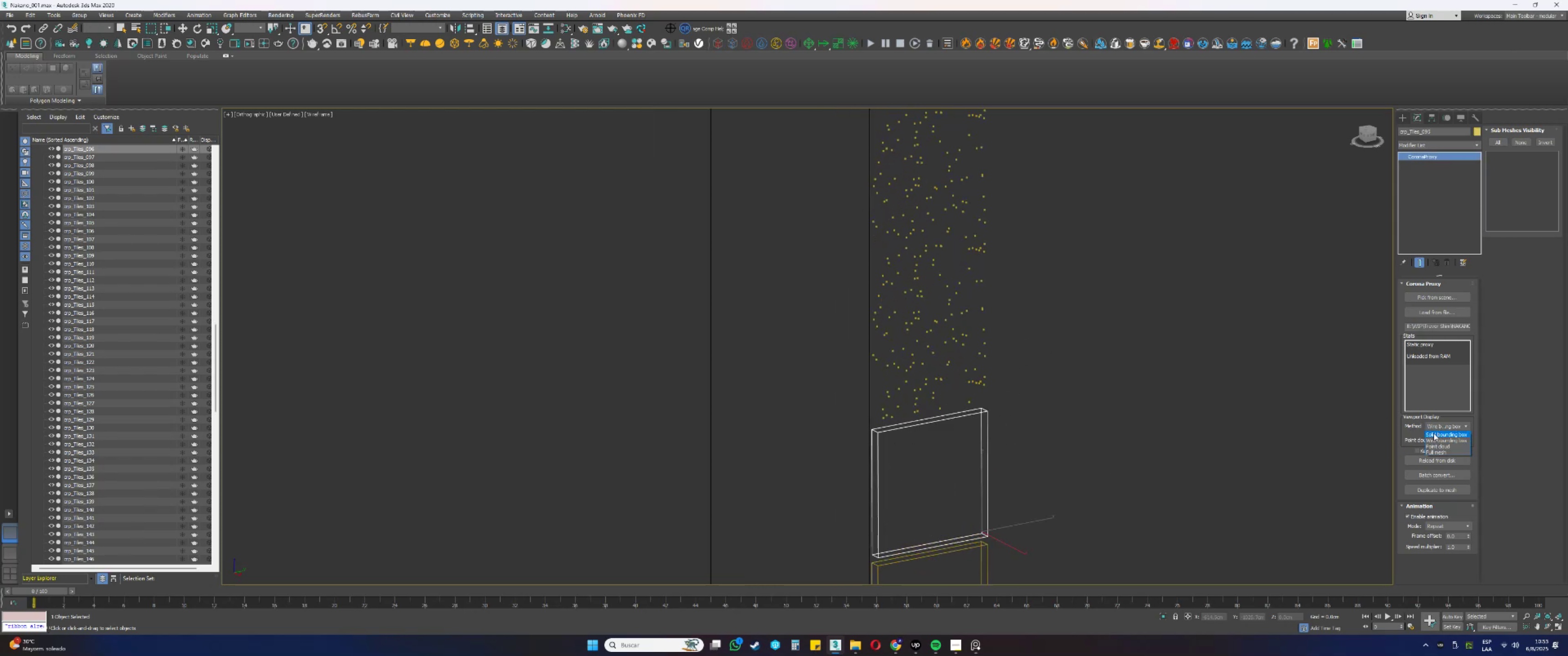 
triple_click([1434, 433])
 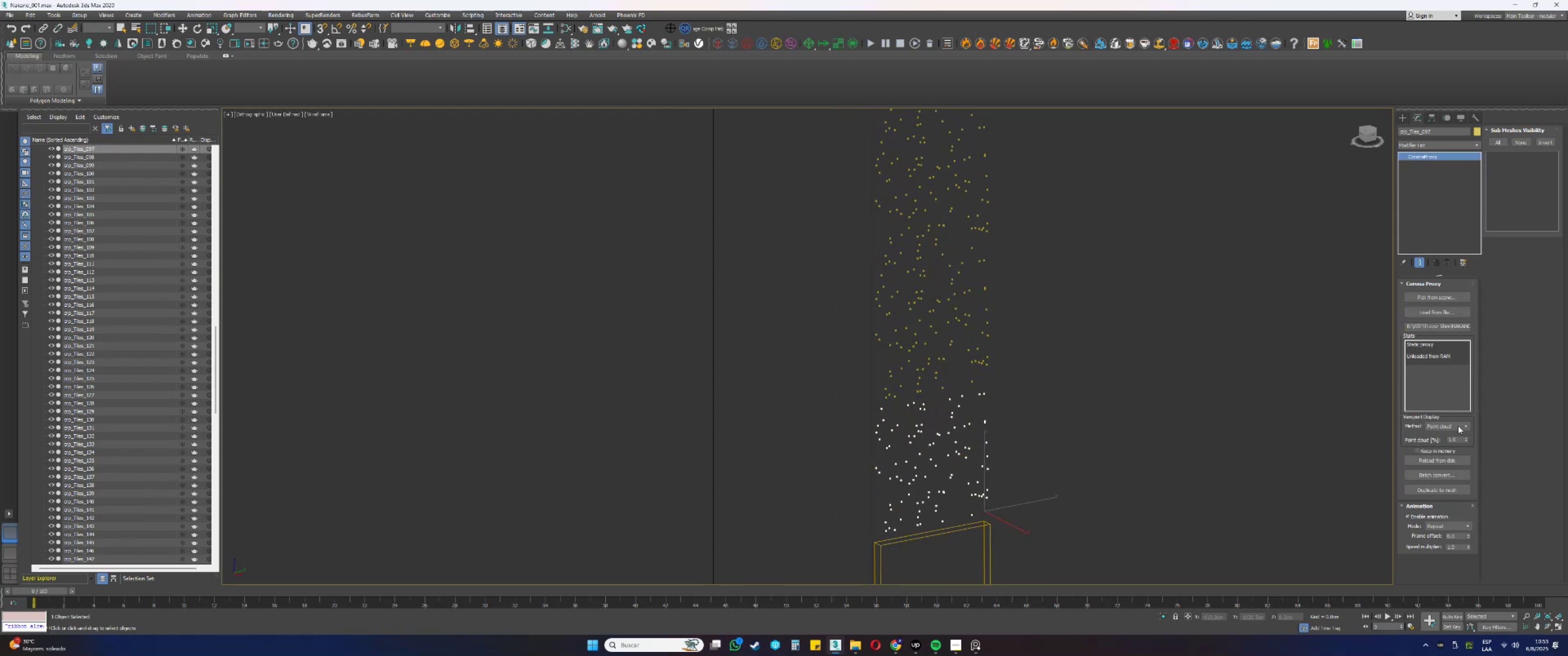 
double_click([1434, 436])
 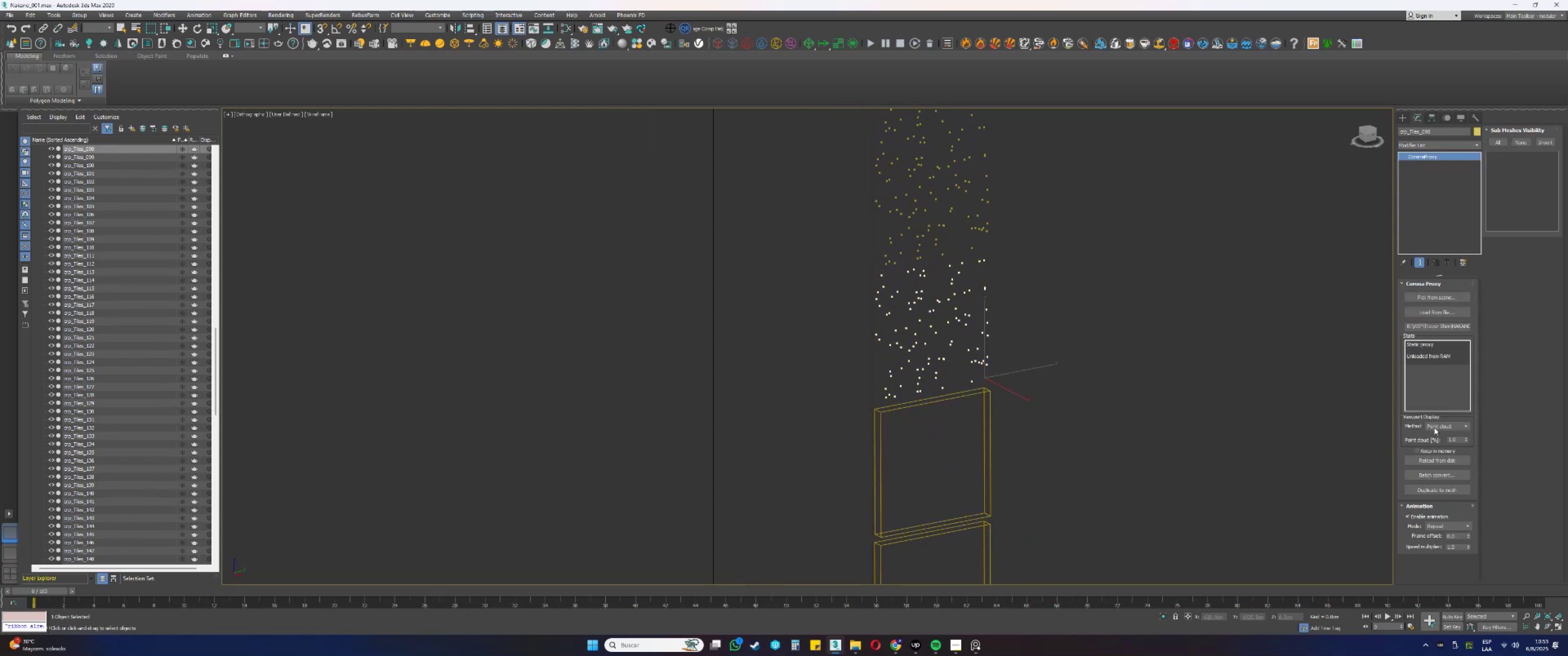 
double_click([1434, 433])
 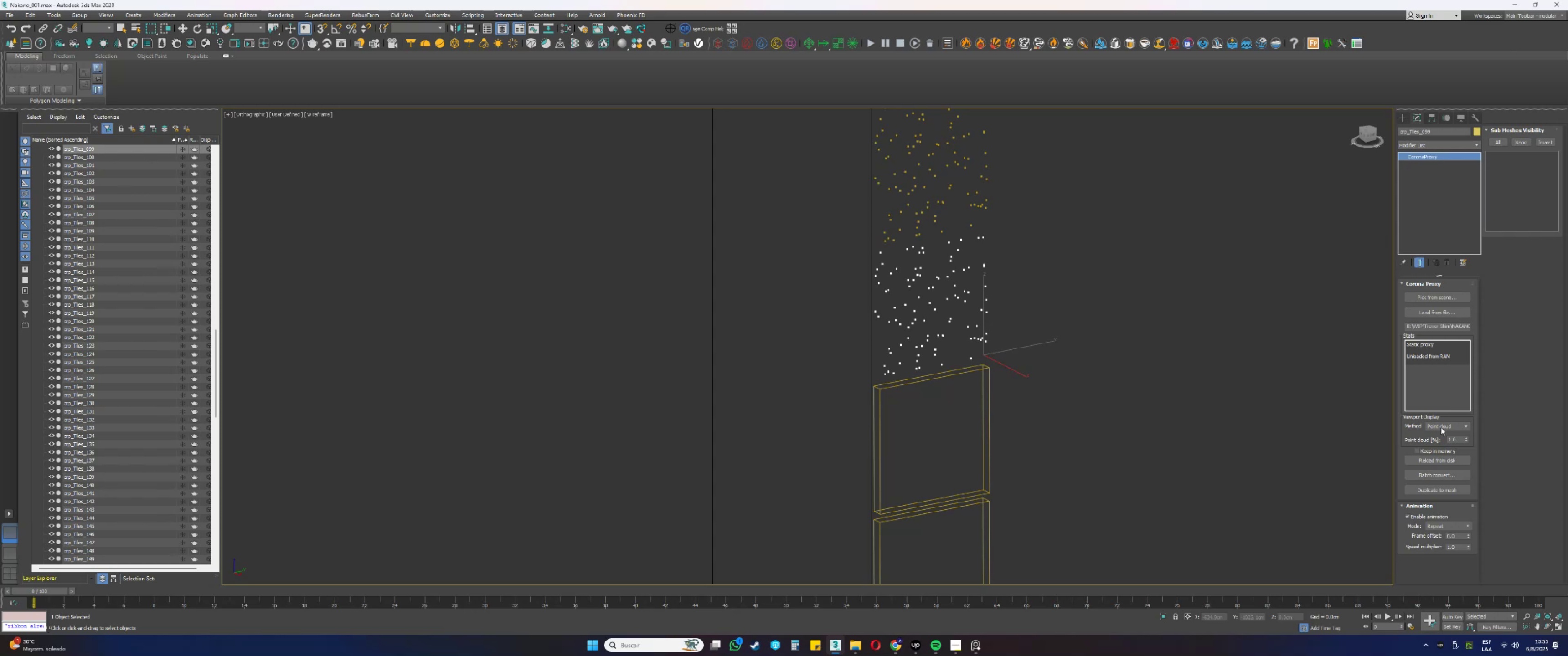 
double_click([1436, 433])
 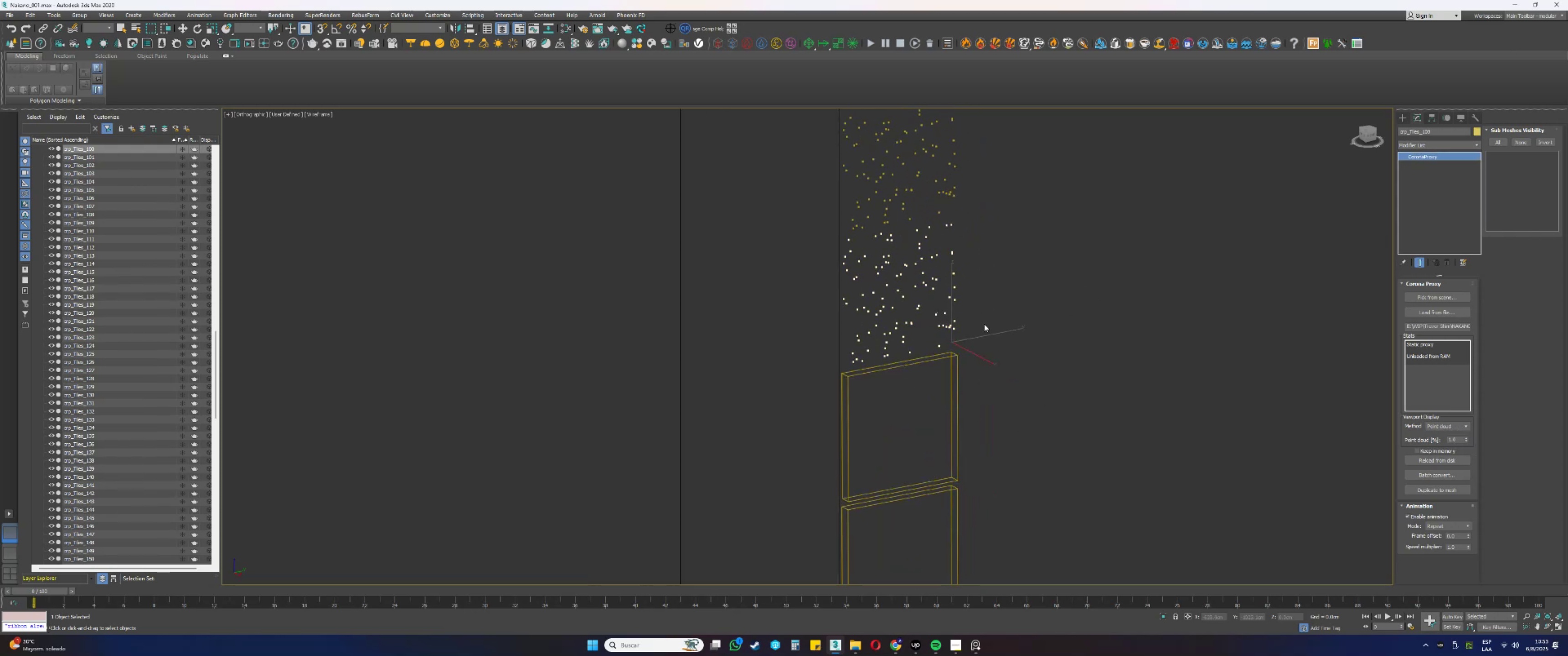 
left_click([1445, 425])
 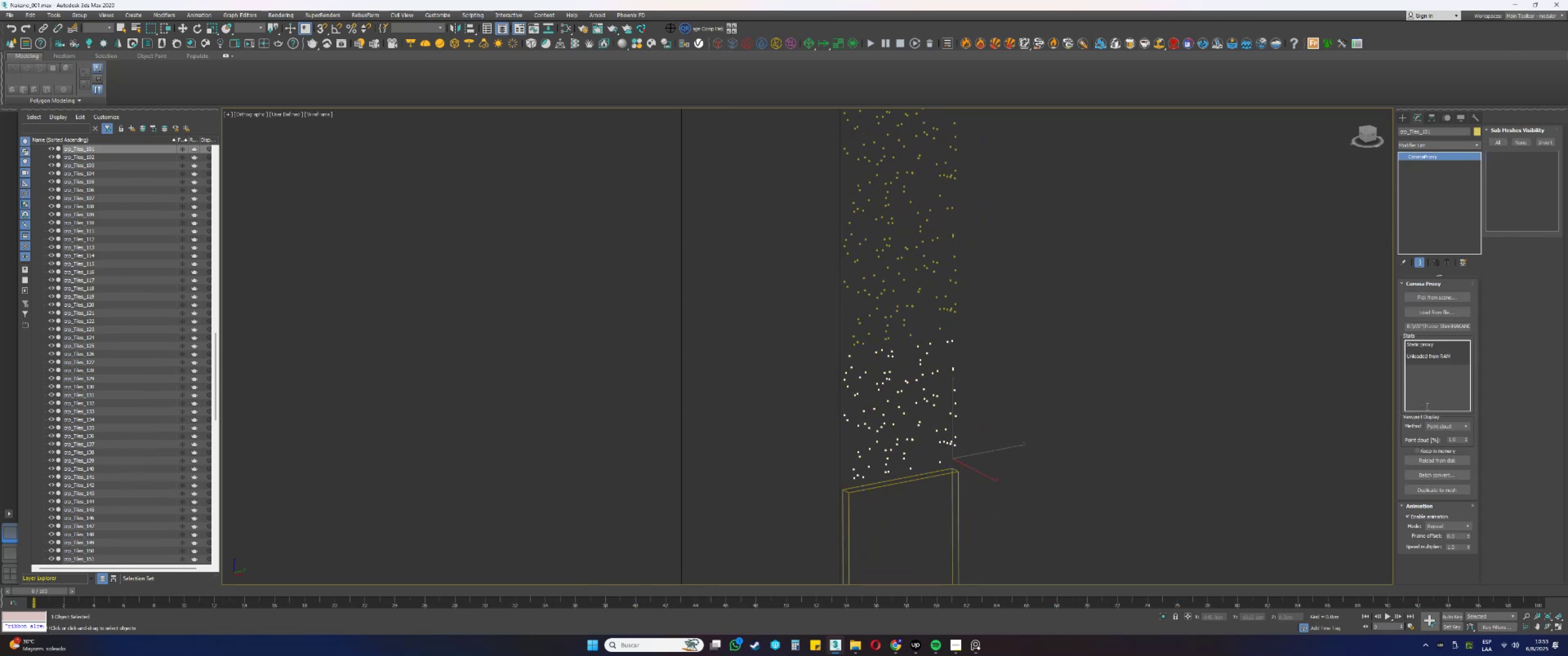 
double_click([1435, 436])
 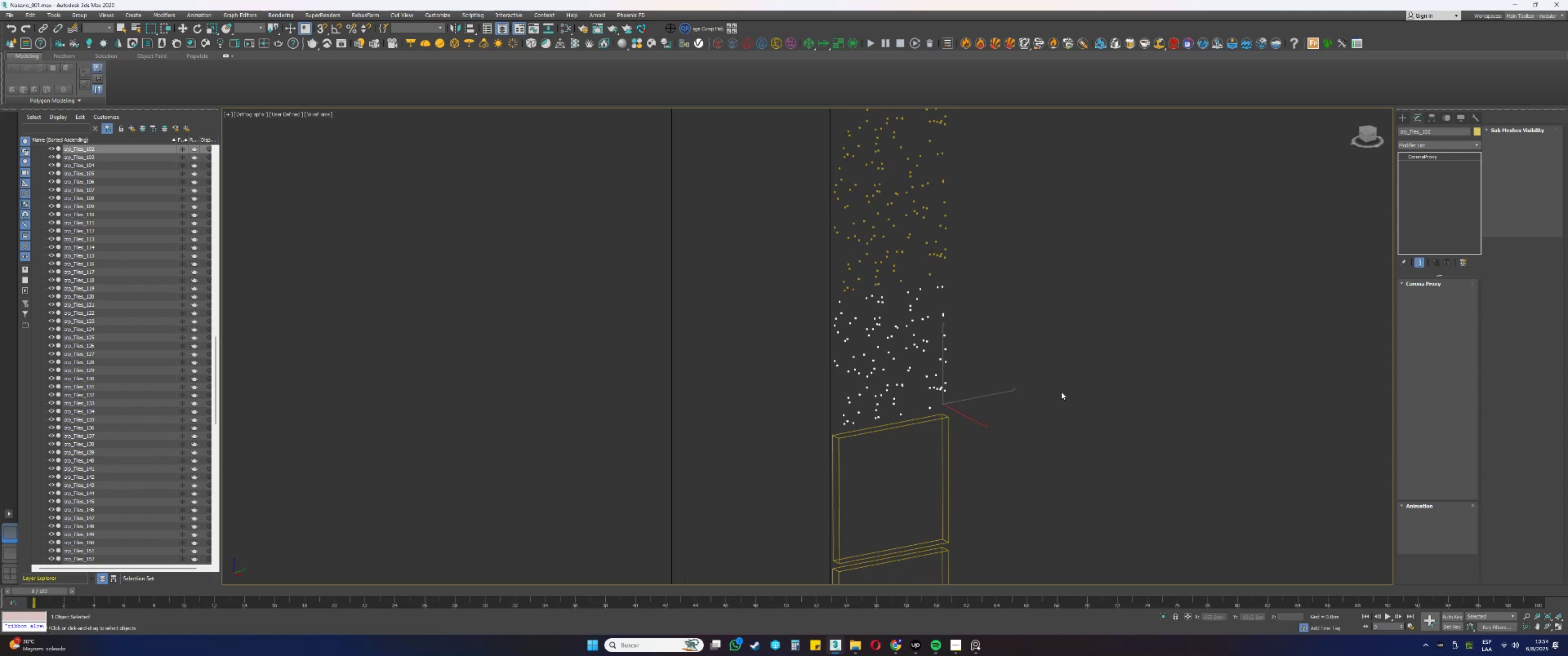 
double_click([1437, 435])
 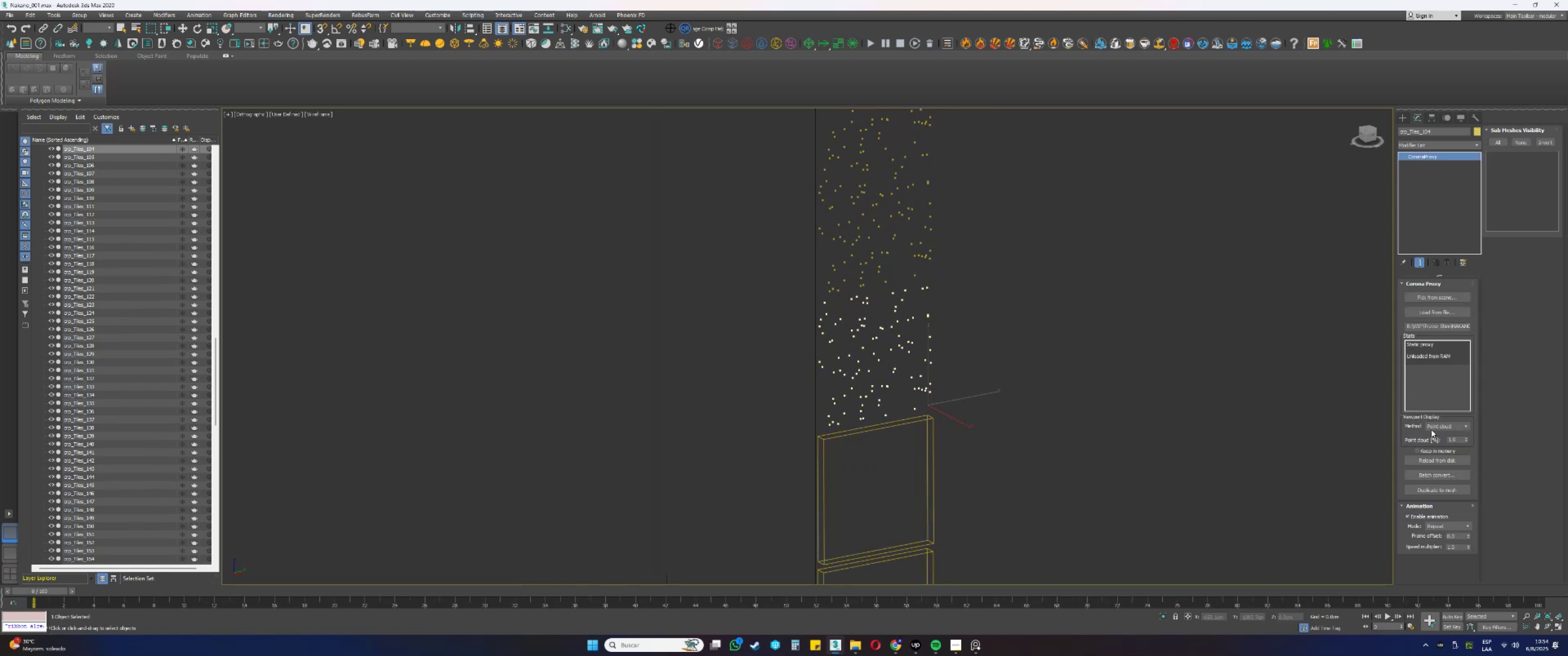 
left_click([1436, 426])
 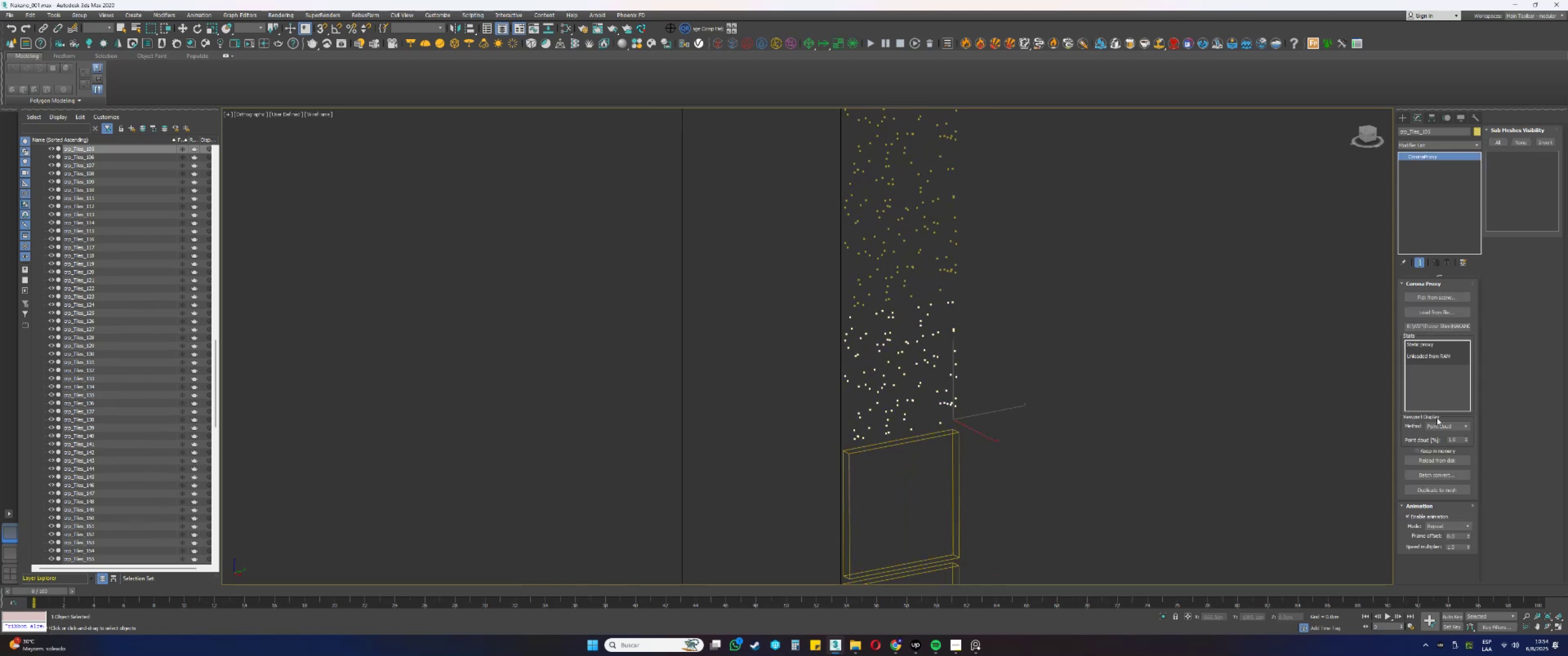 
left_click([1436, 434])
 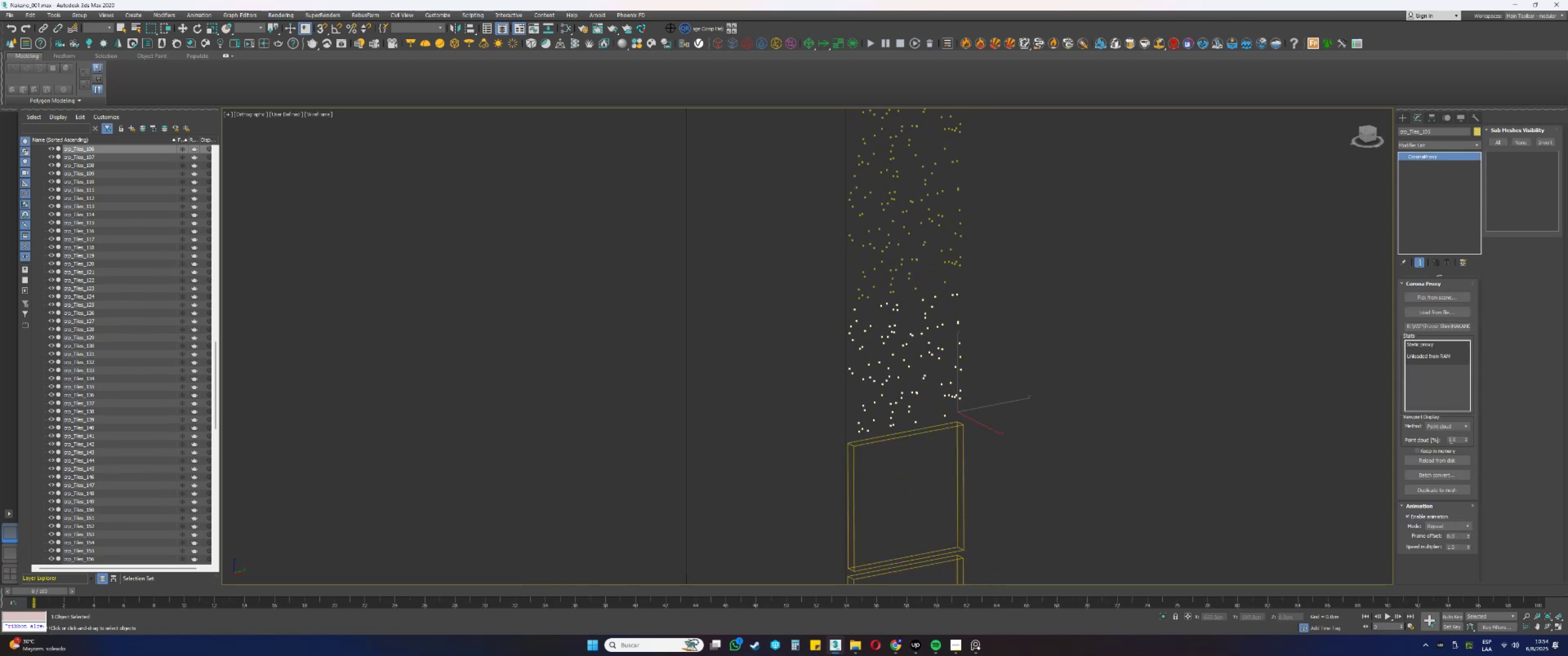 
double_click([1436, 434])
 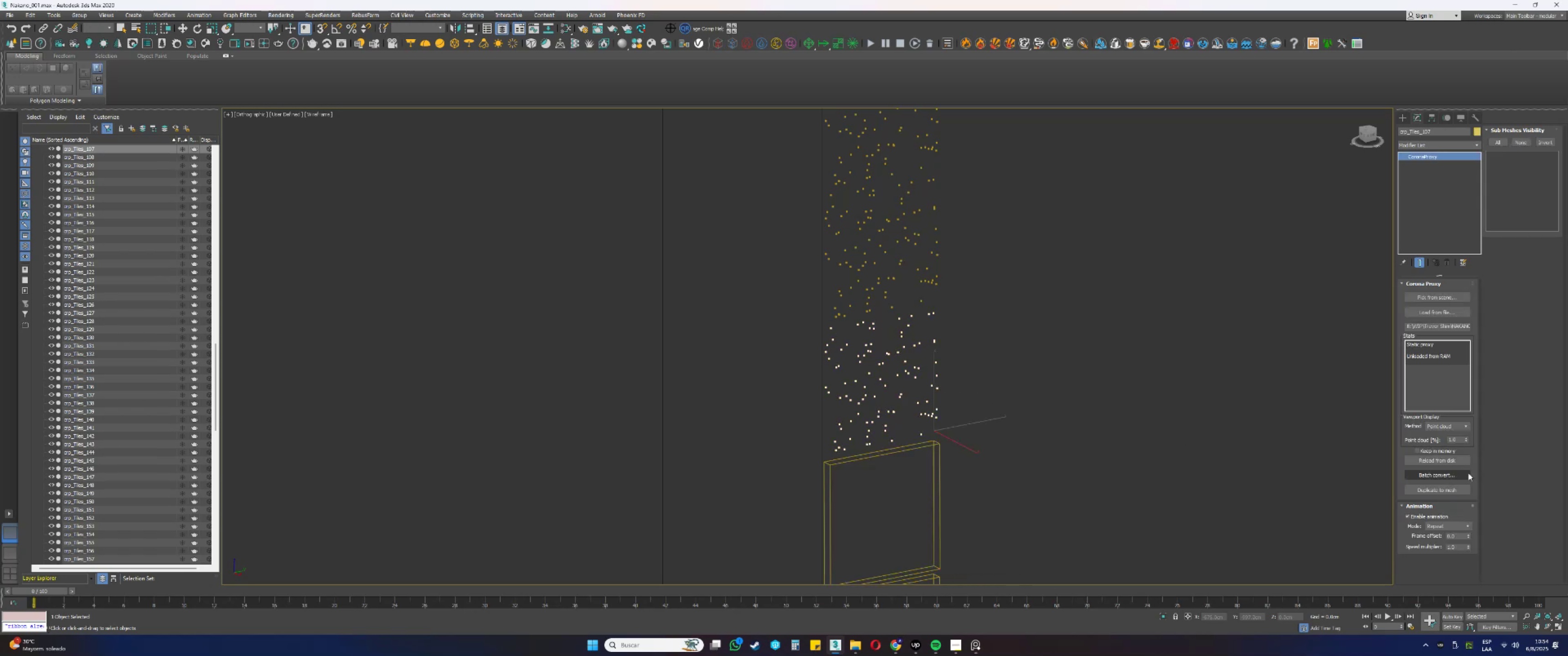 
left_click([1427, 428])
 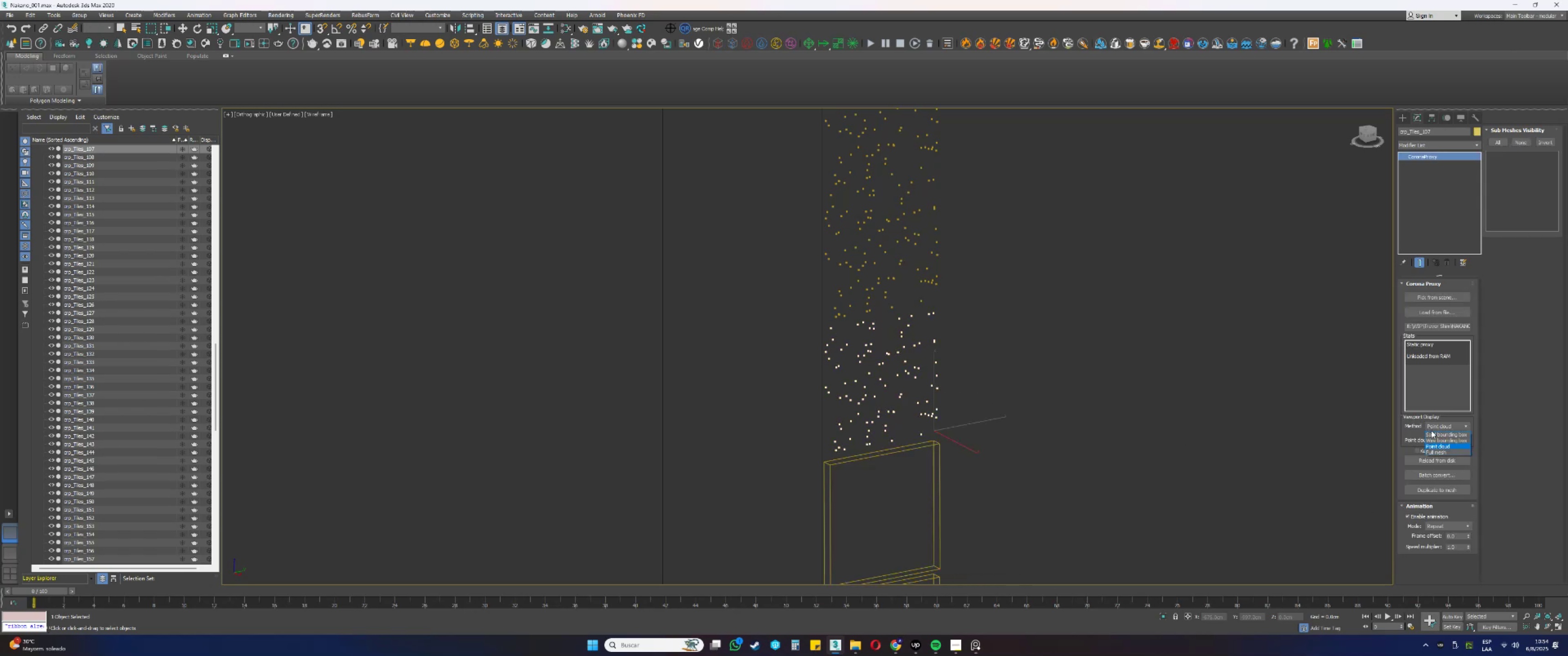 
left_click([1434, 436])
 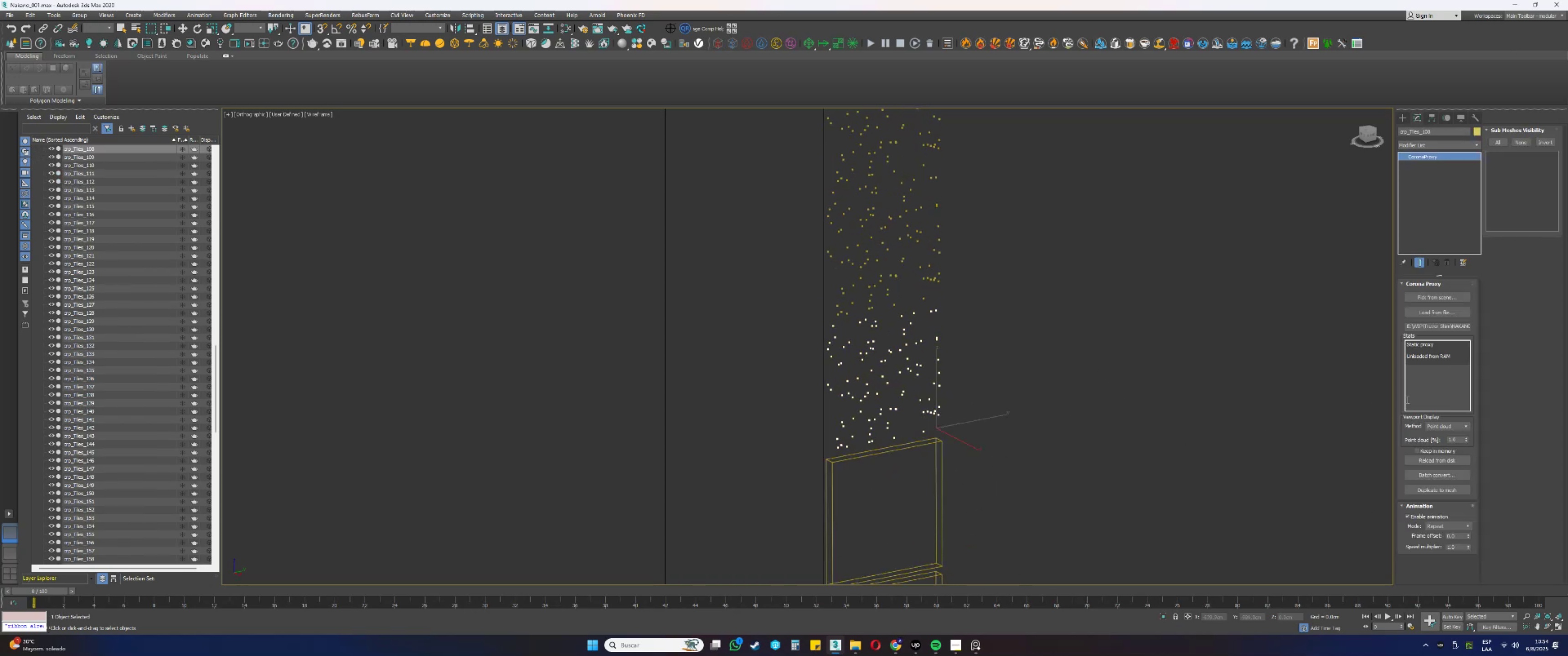 
double_click([1444, 437])
 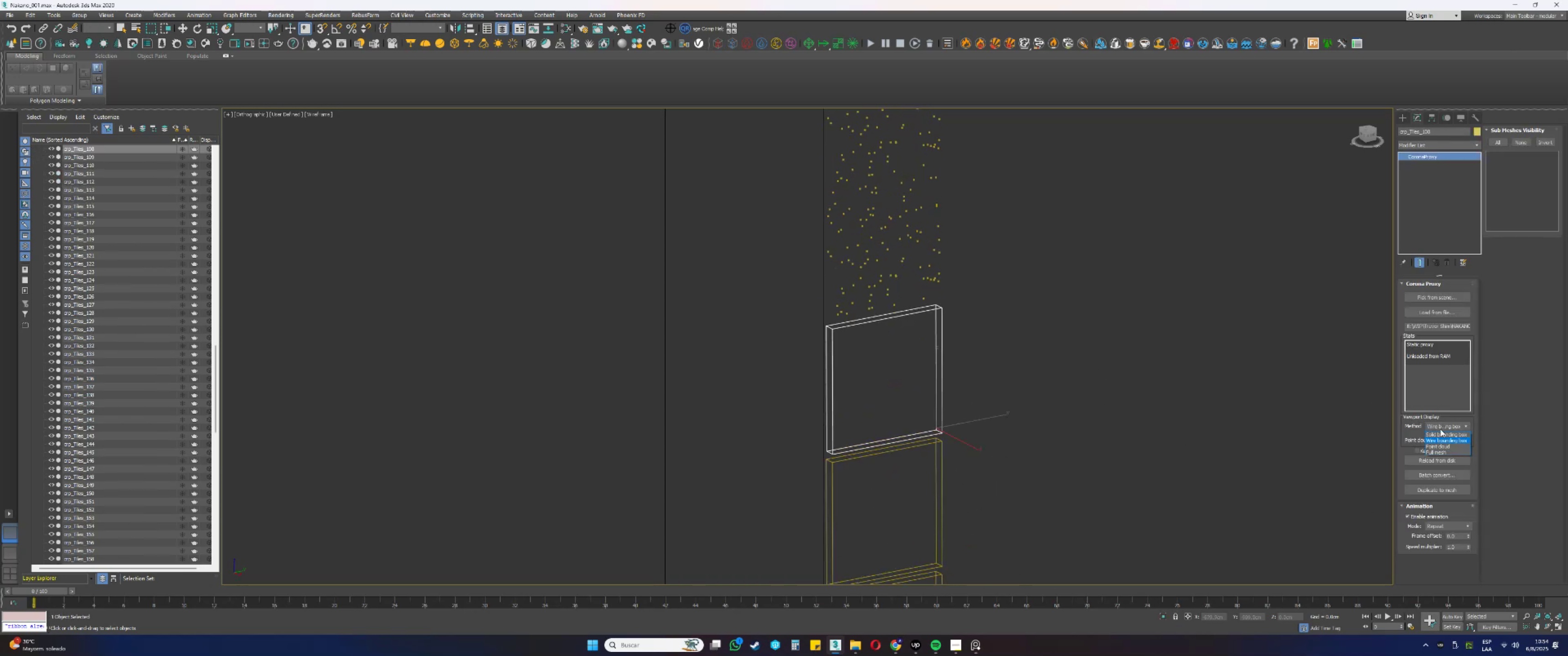 
double_click([1438, 433])
 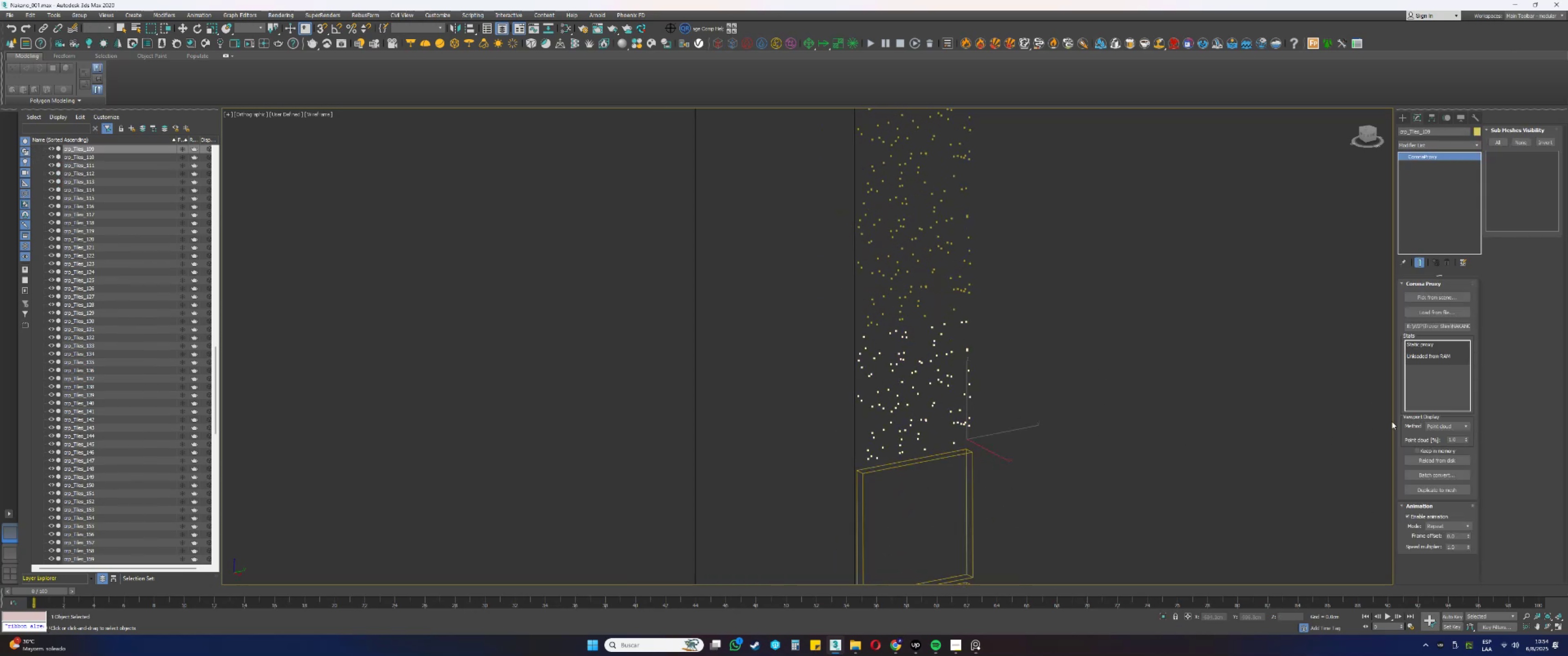 
double_click([1439, 427])
 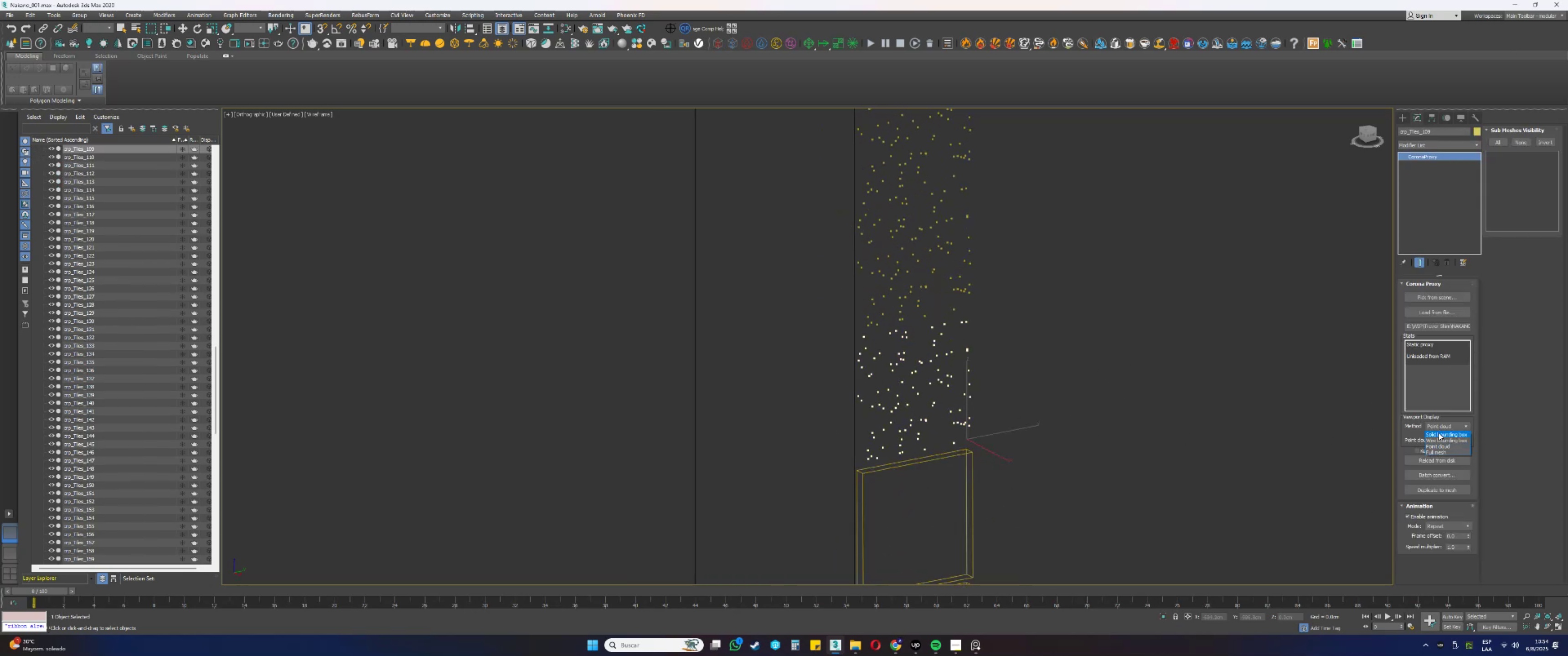 
triple_click([1437, 436])
 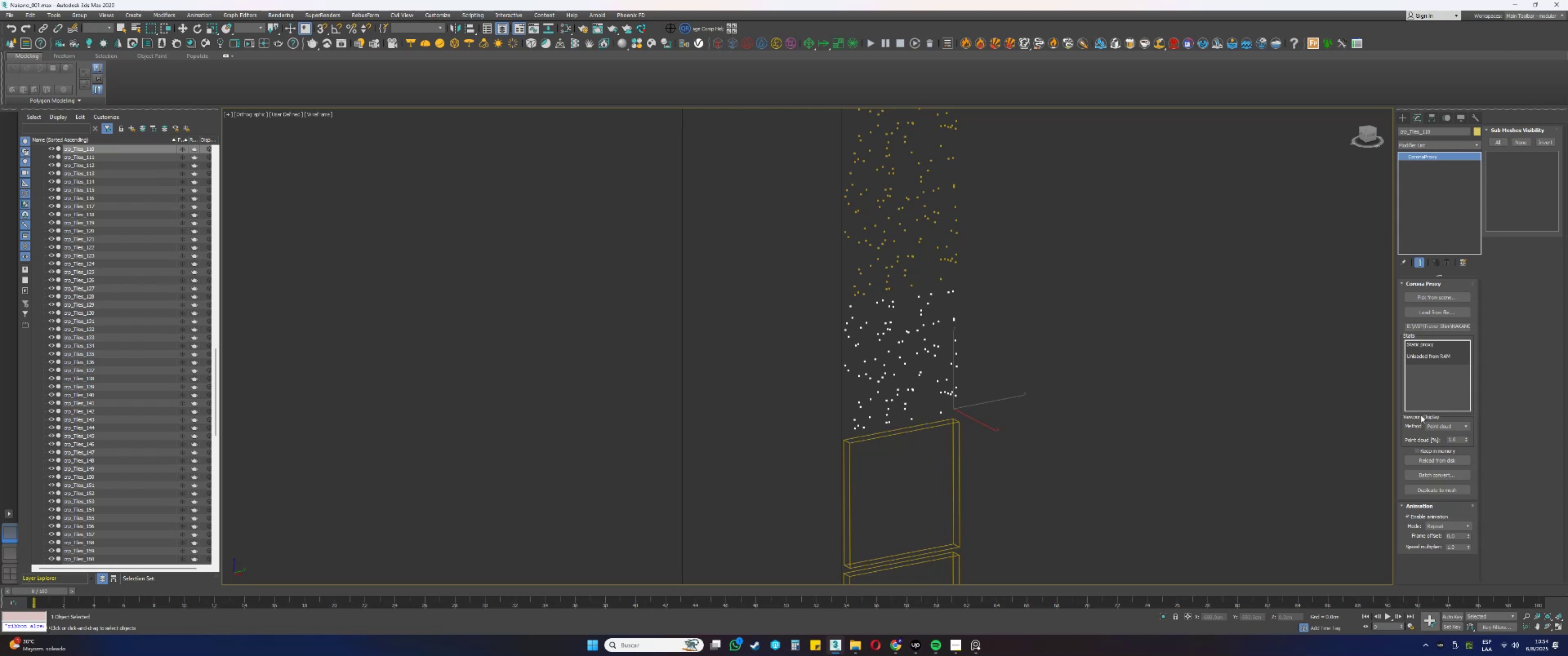 
double_click([1433, 425])
 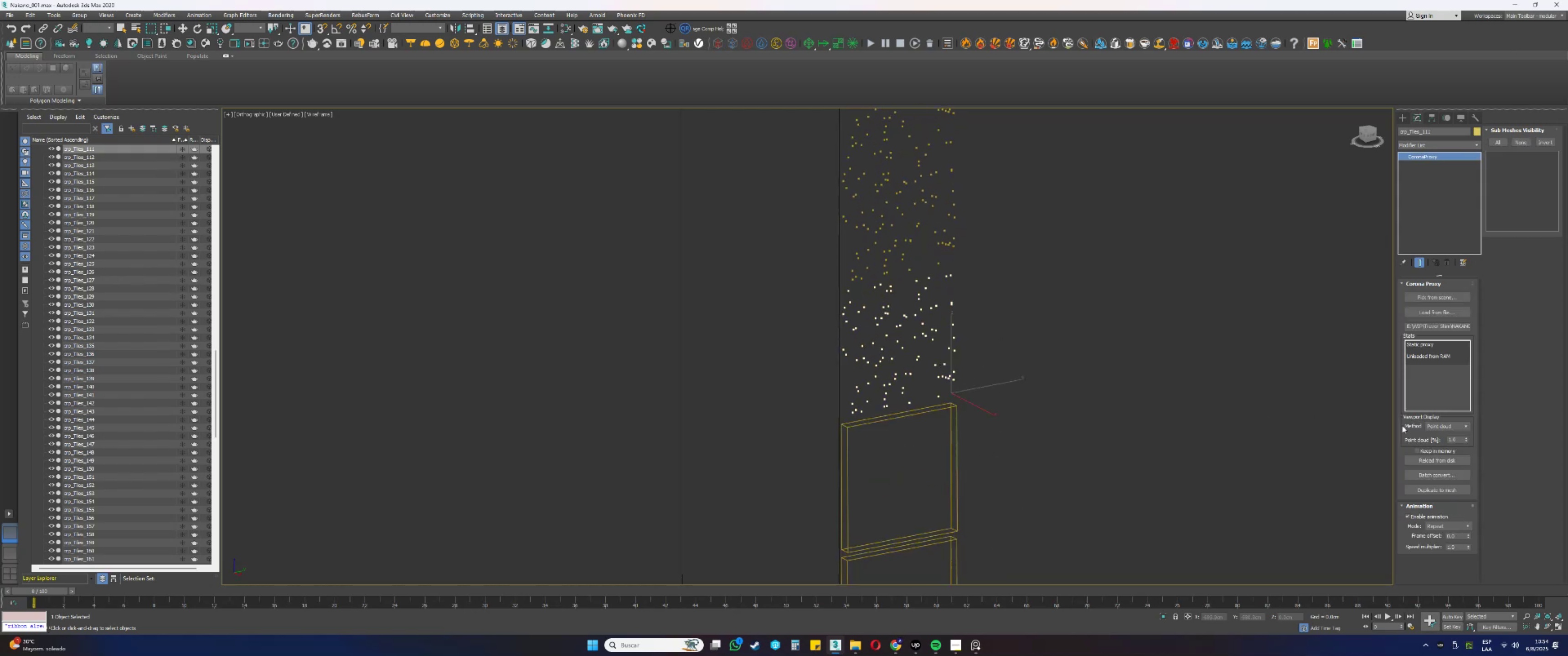 
double_click([1443, 433])
 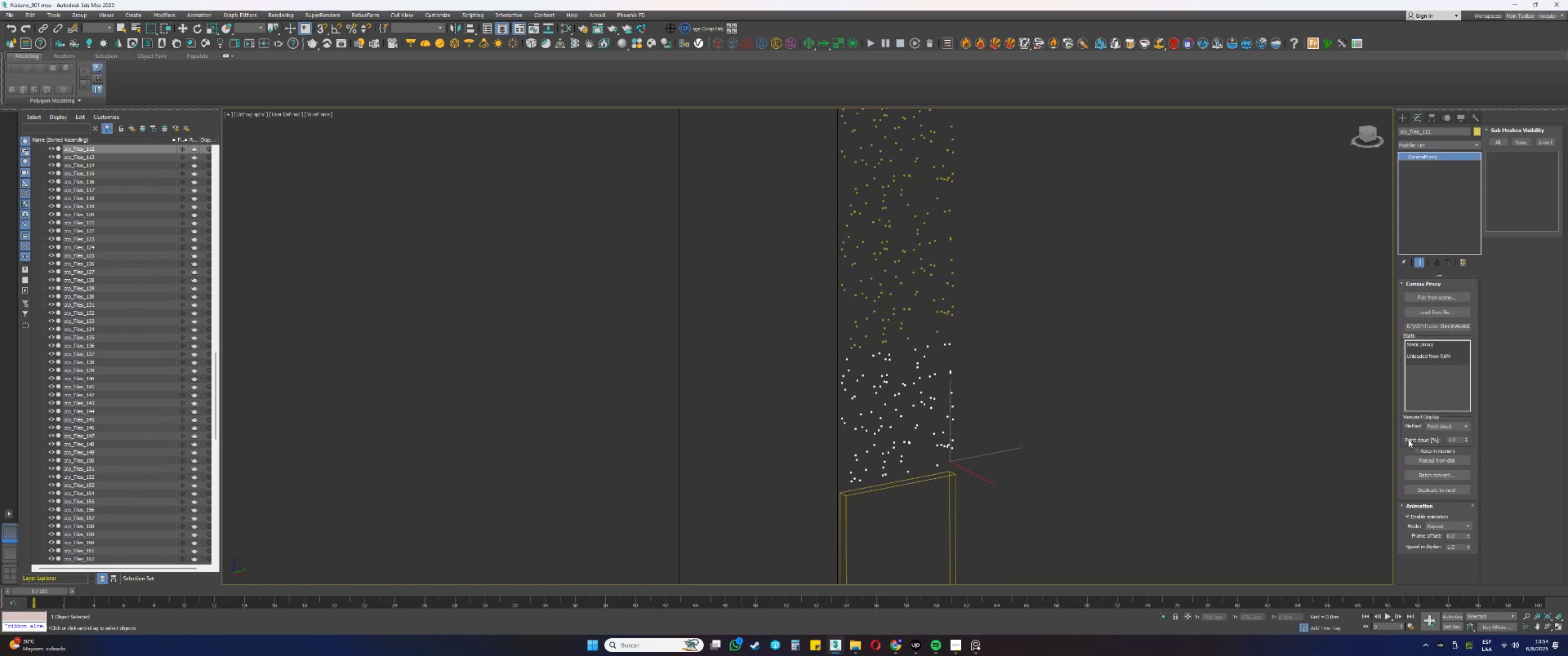 
double_click([1437, 433])
 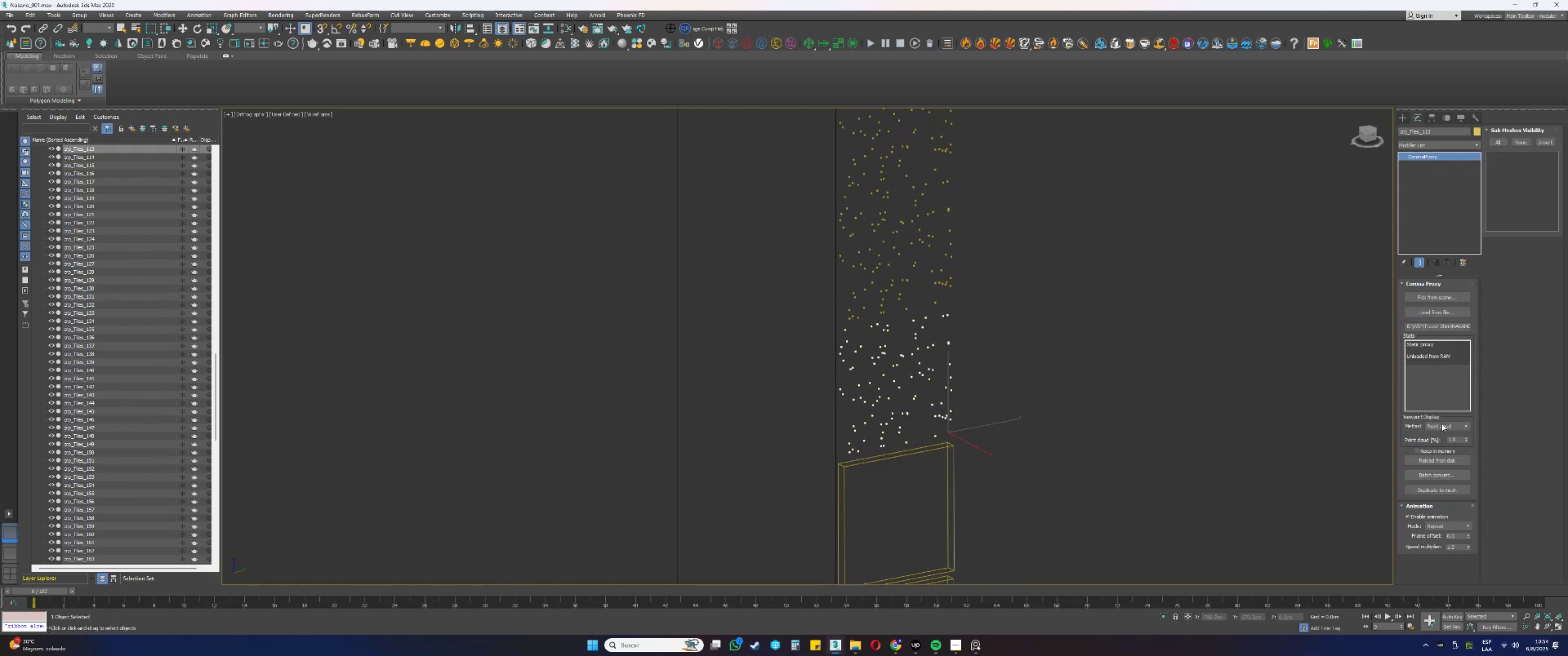 
double_click([1438, 433])
 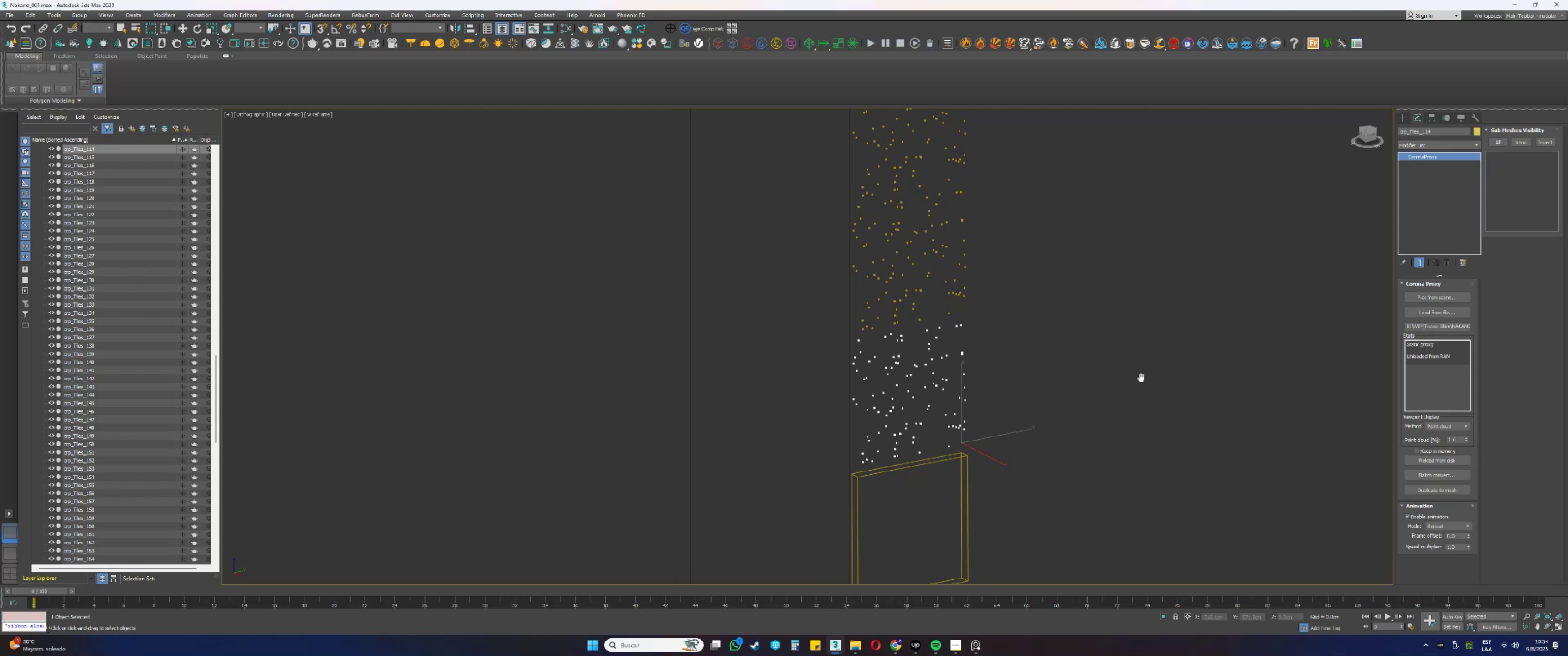 
left_click([1444, 426])
 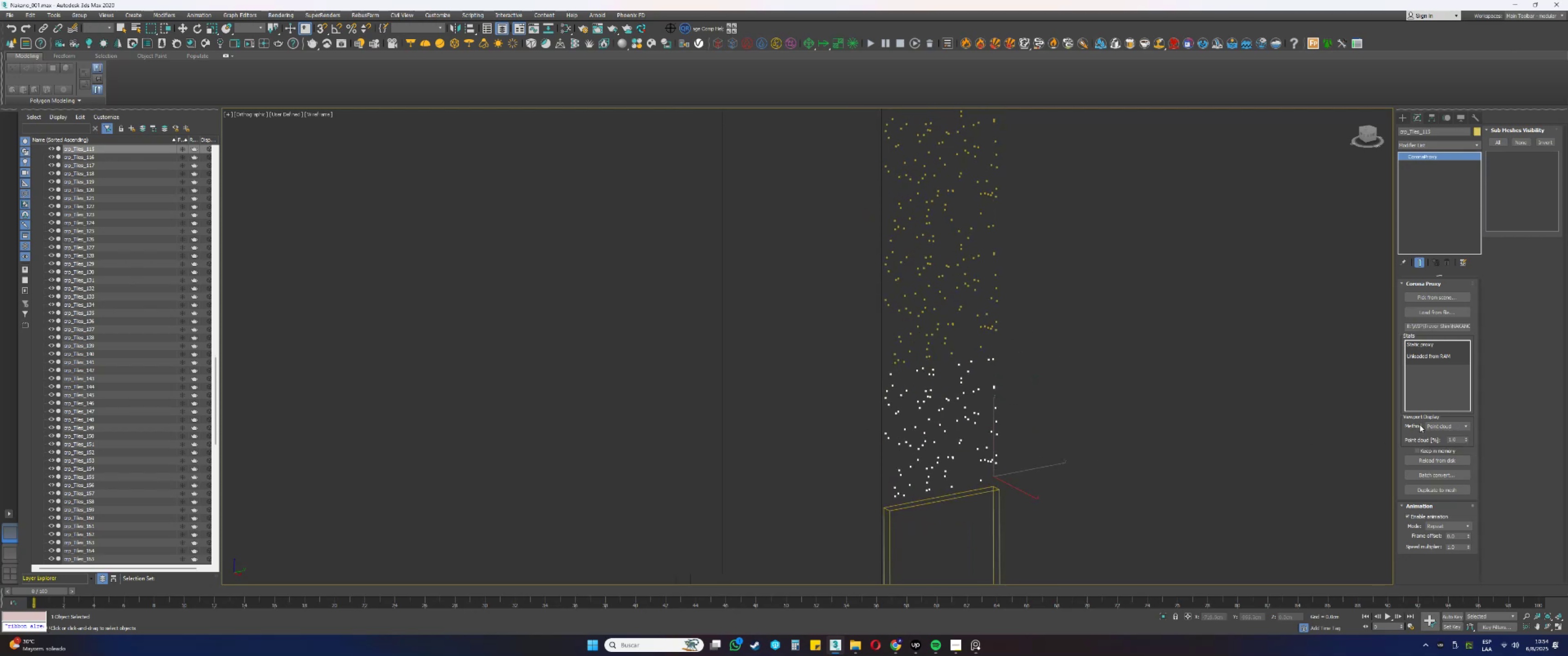 
double_click([1442, 434])
 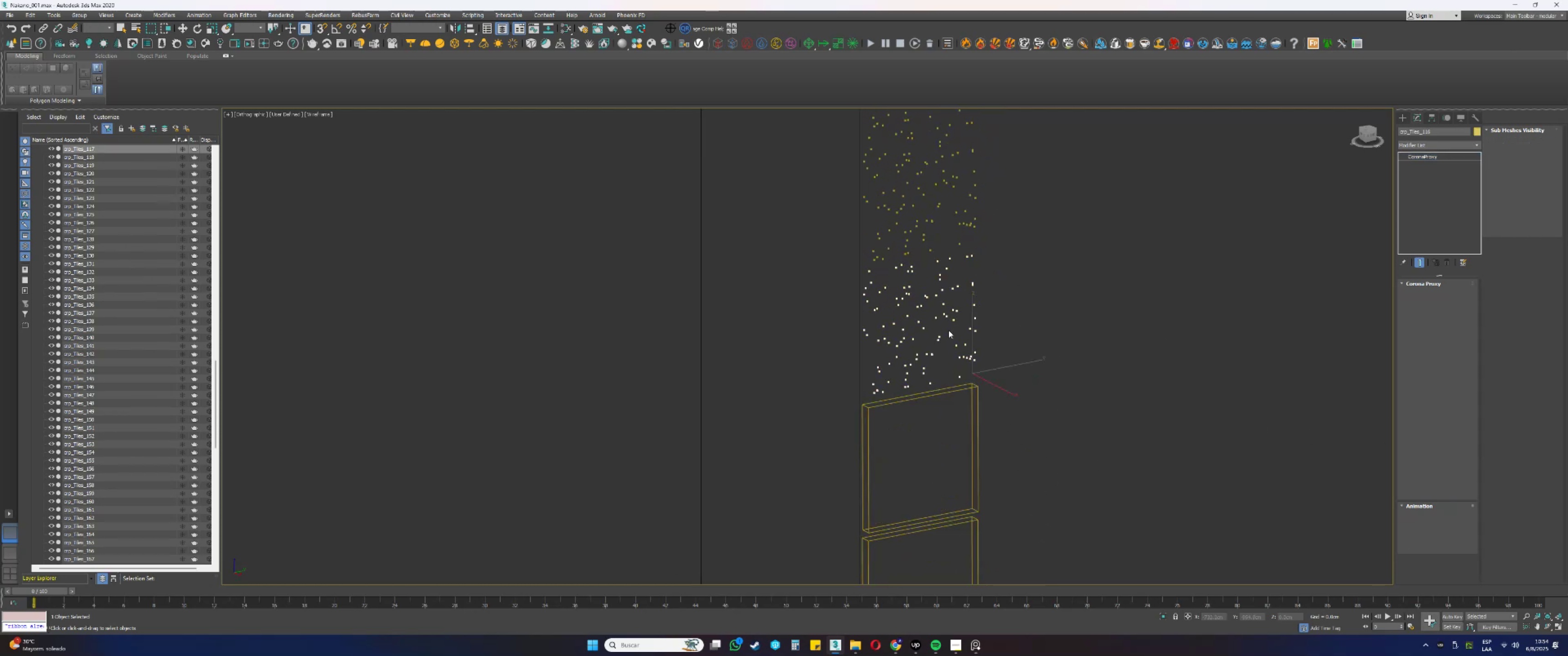 
left_click([1435, 426])
 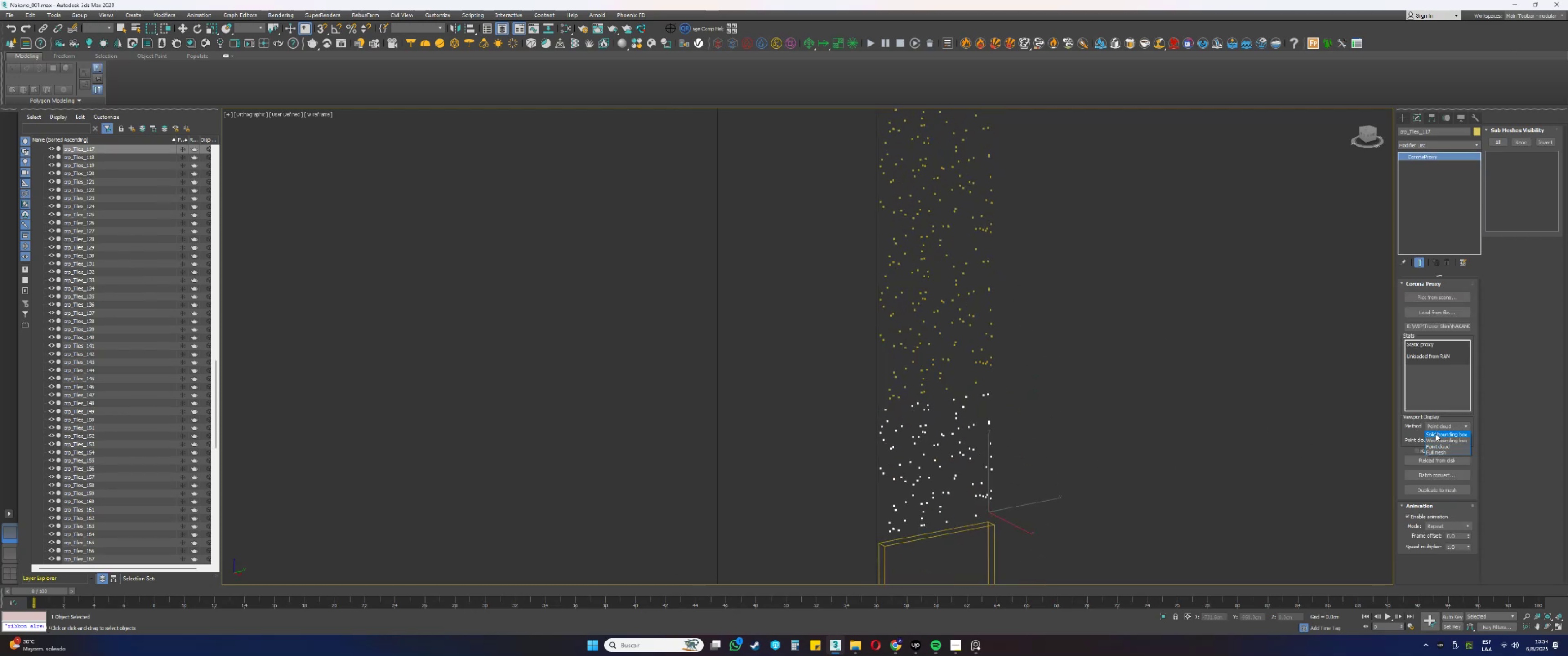 
left_click([1435, 435])
 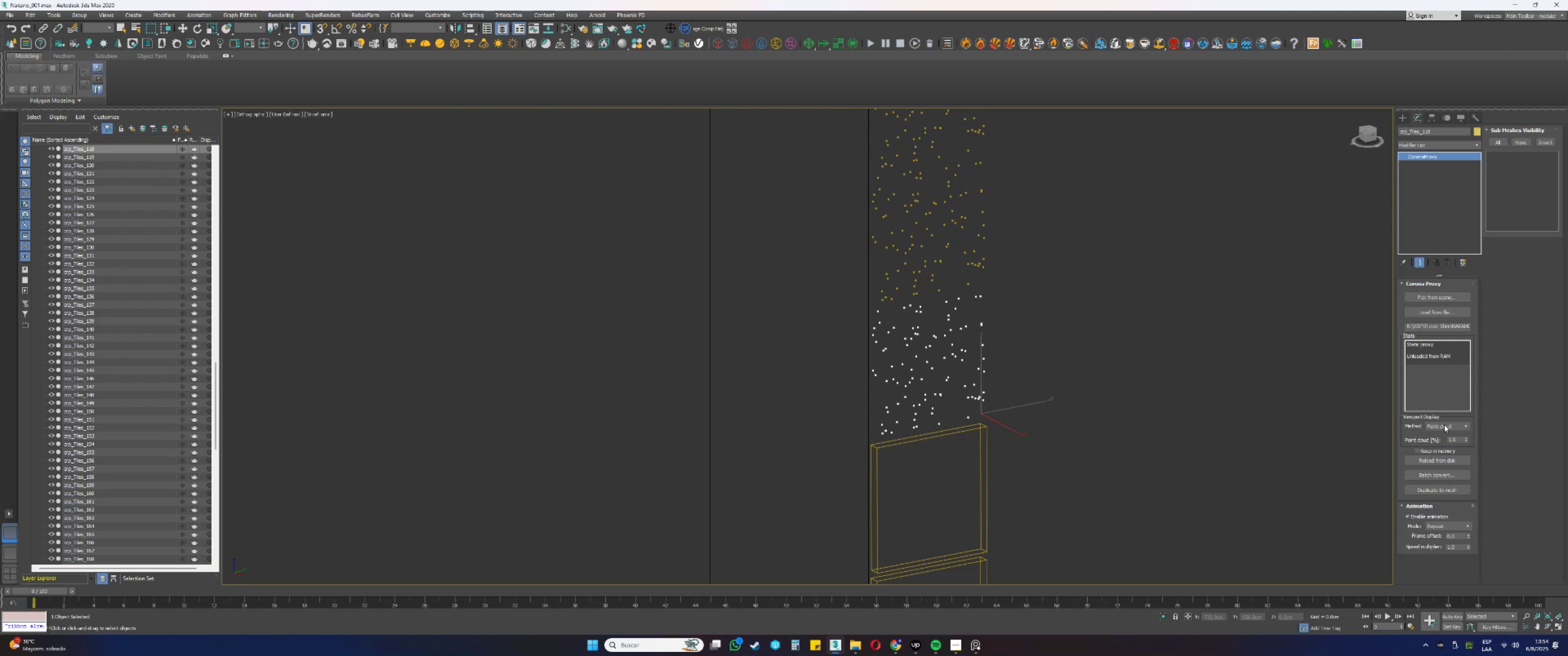 
double_click([1430, 434])
 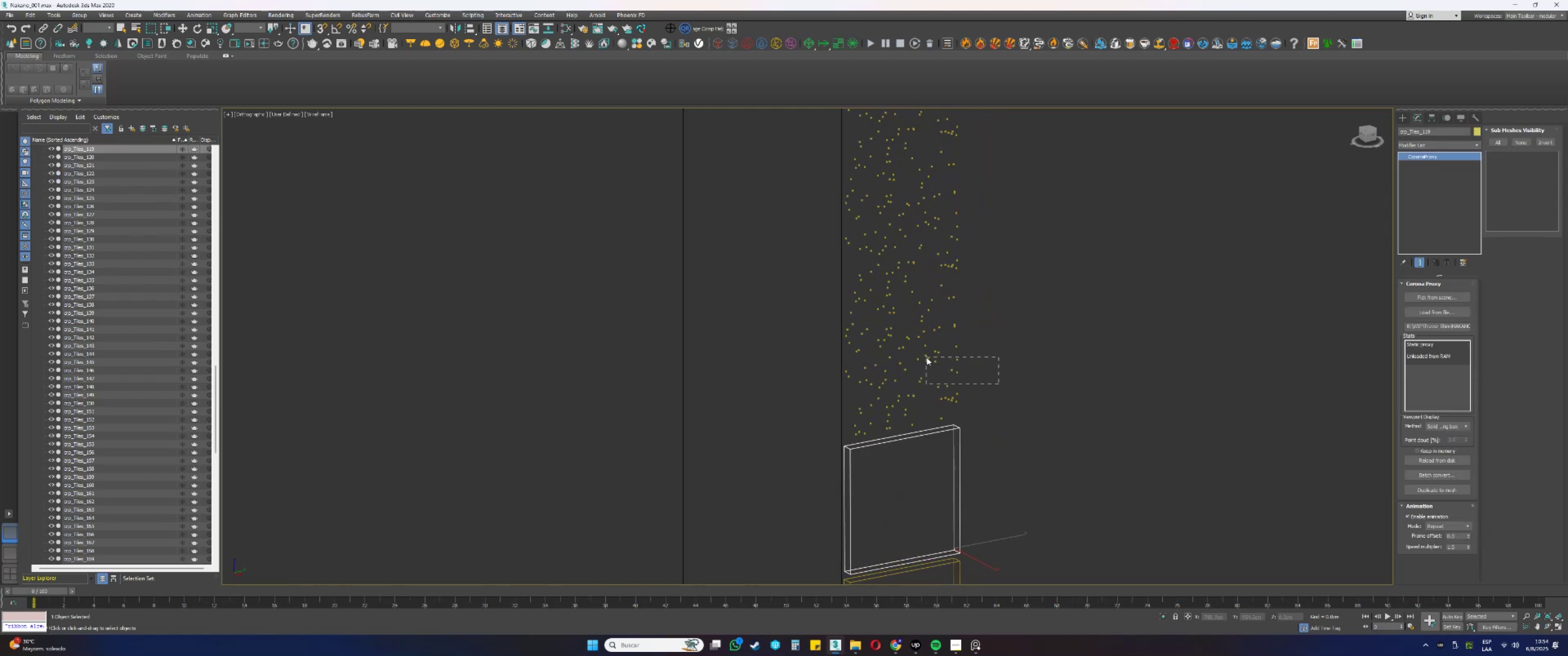 
wait(5.86)
 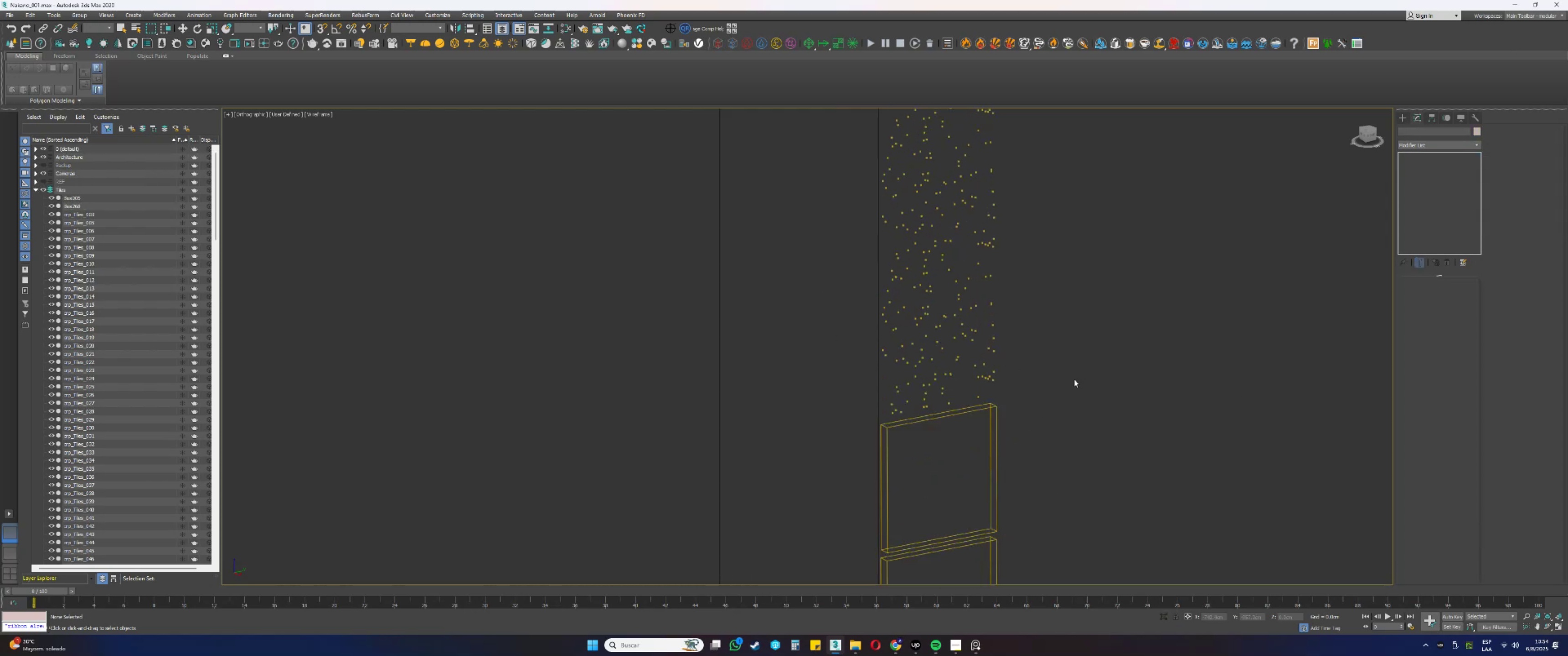 
left_click([1445, 424])
 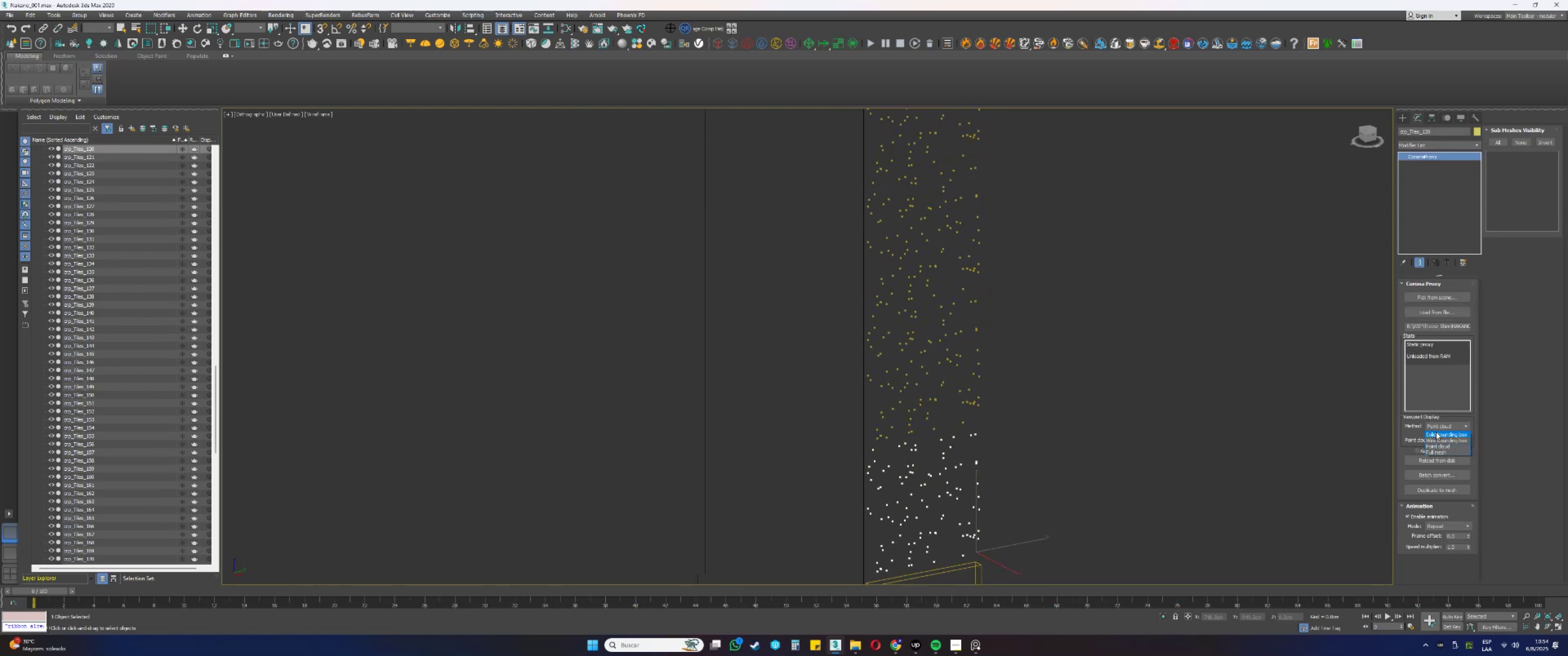 
left_click([1435, 433])
 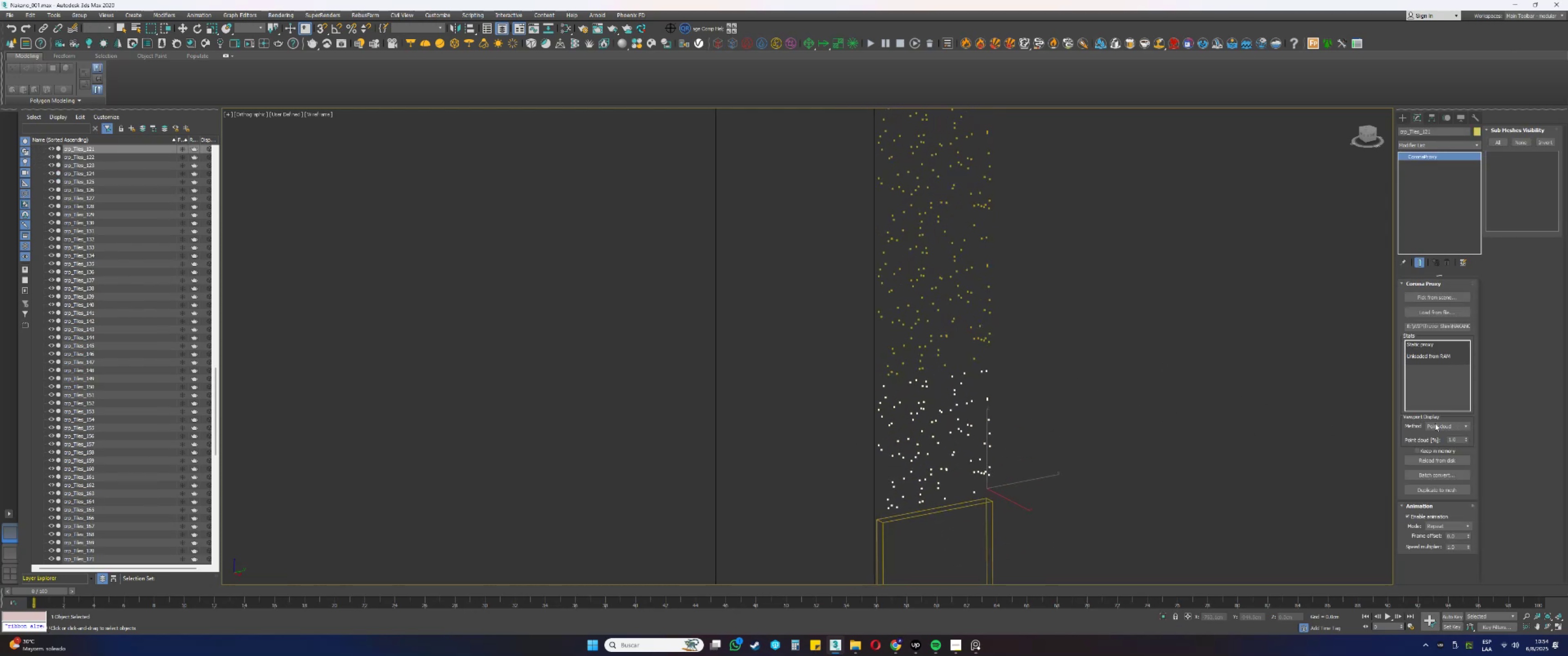 
double_click([1444, 434])
 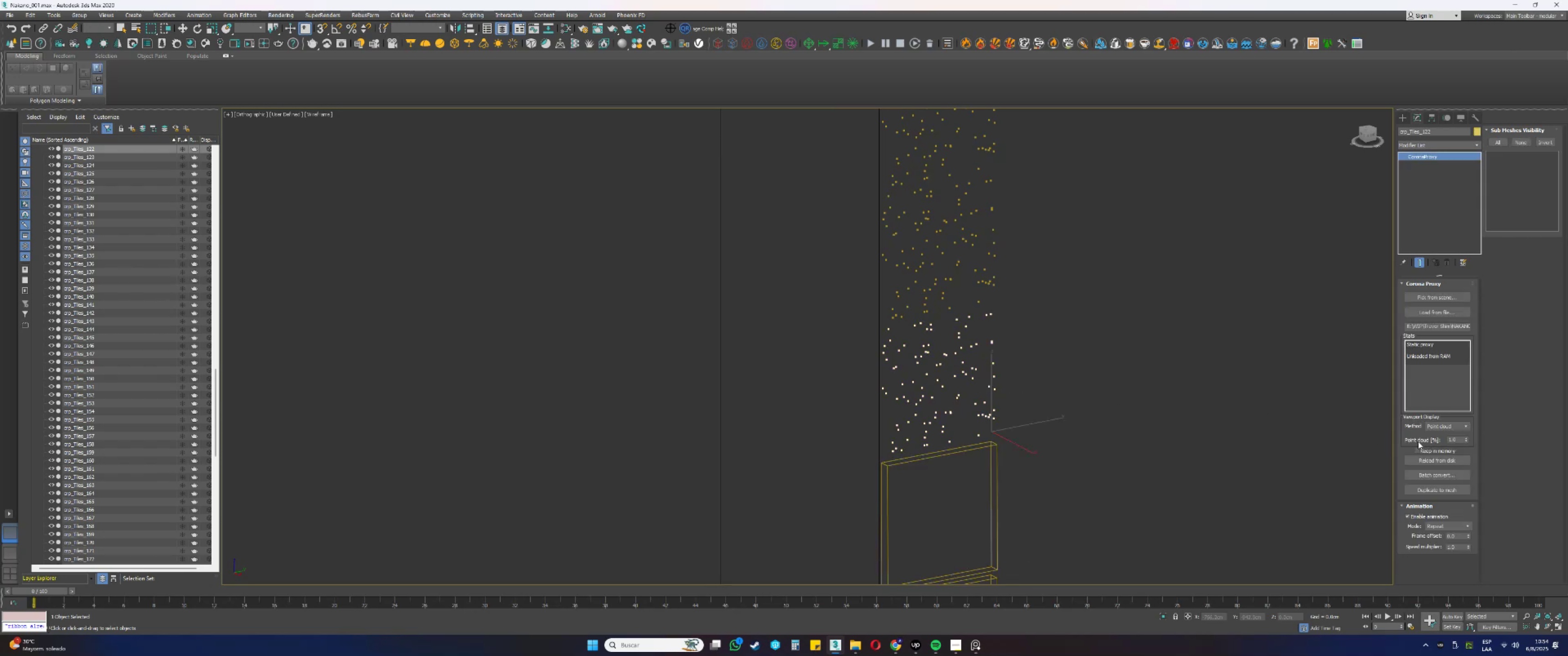 
left_click([1434, 421])
 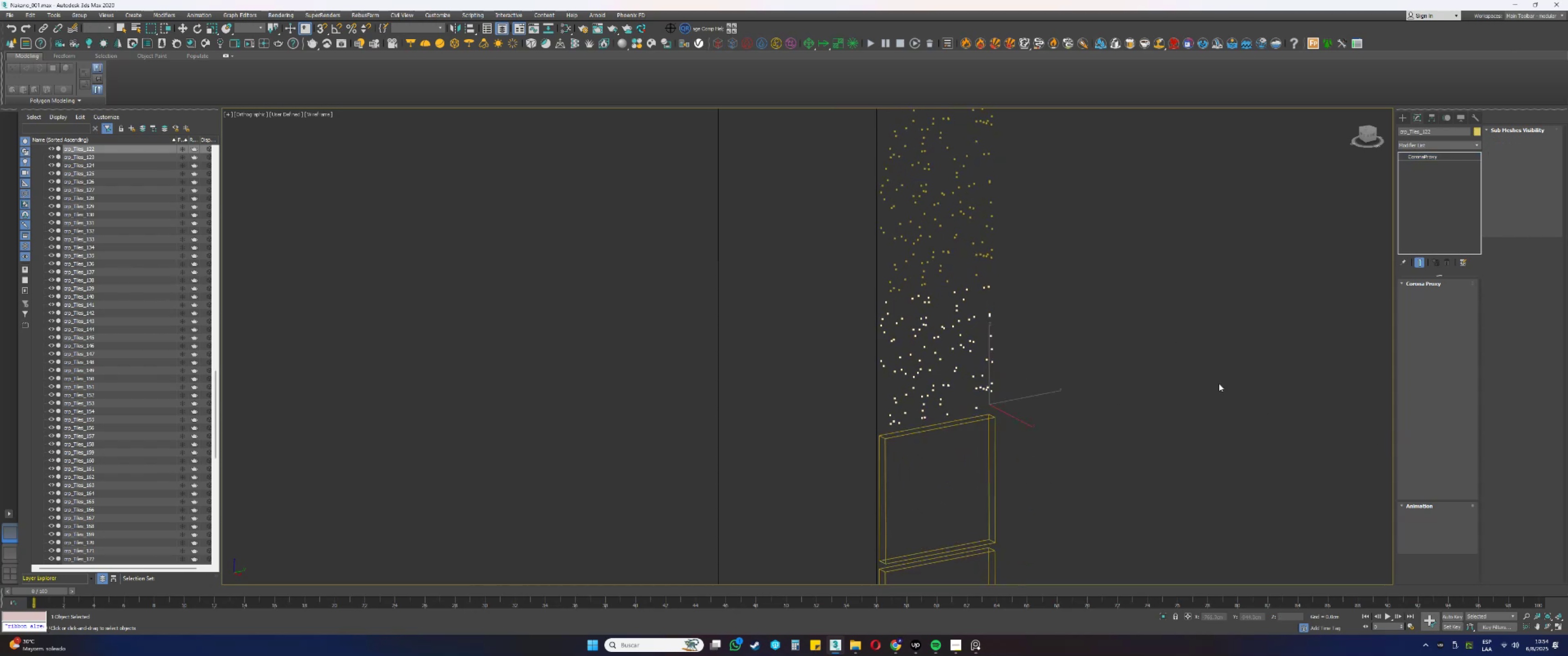 
left_click([1450, 426])
 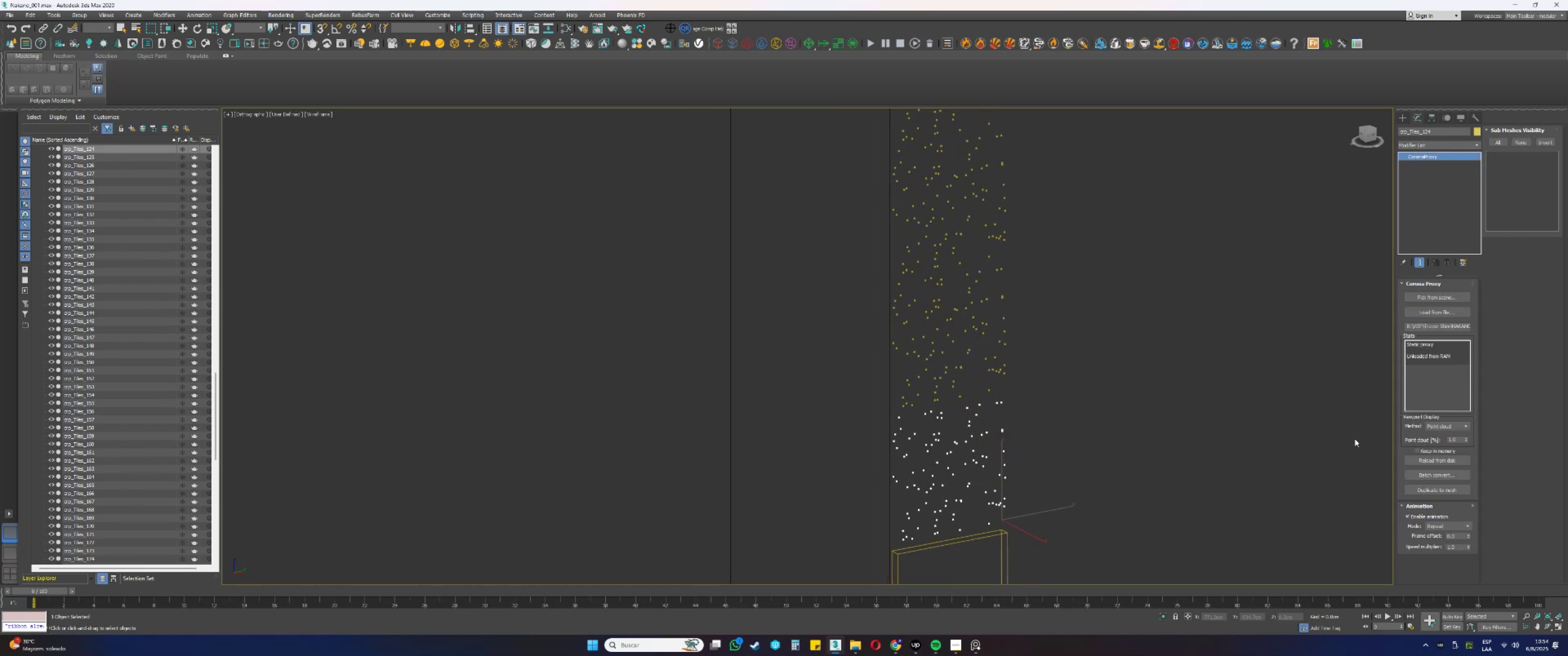 
double_click([1449, 429])
 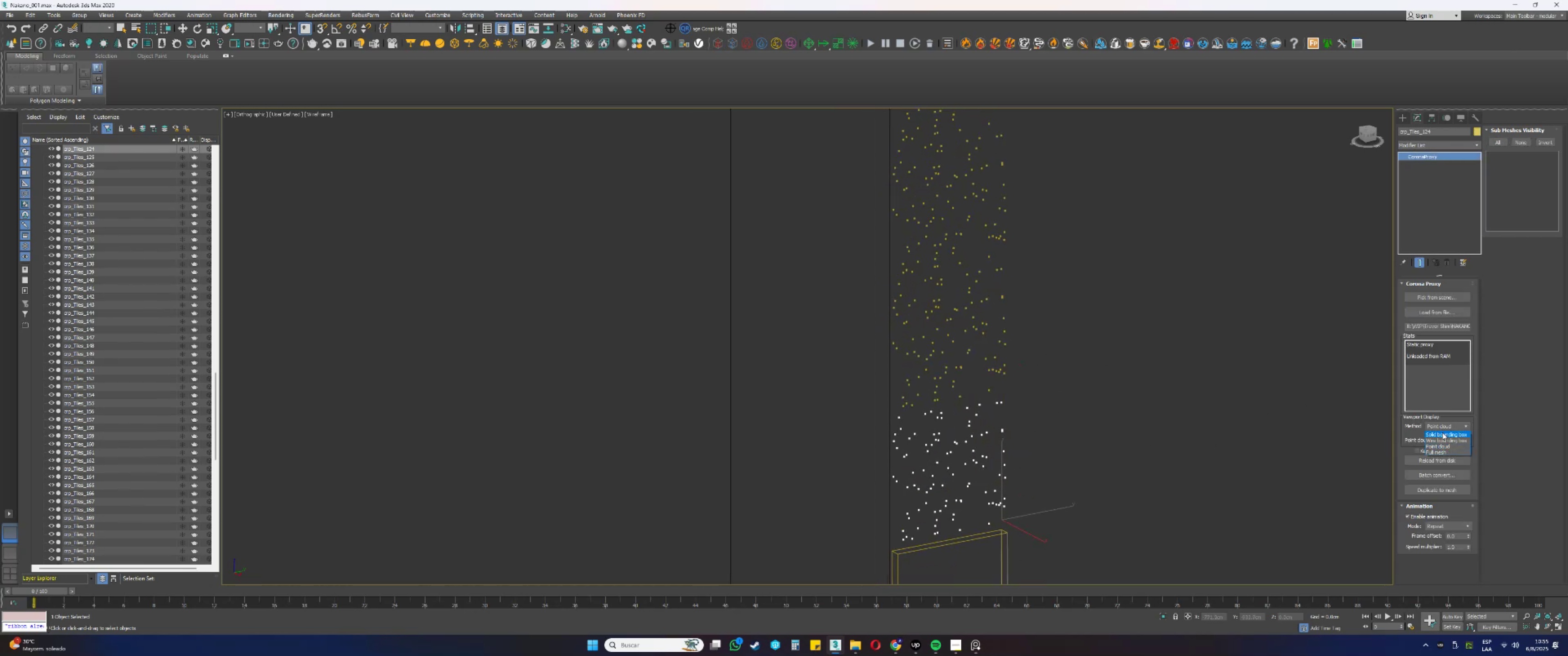 
triple_click([1442, 433])
 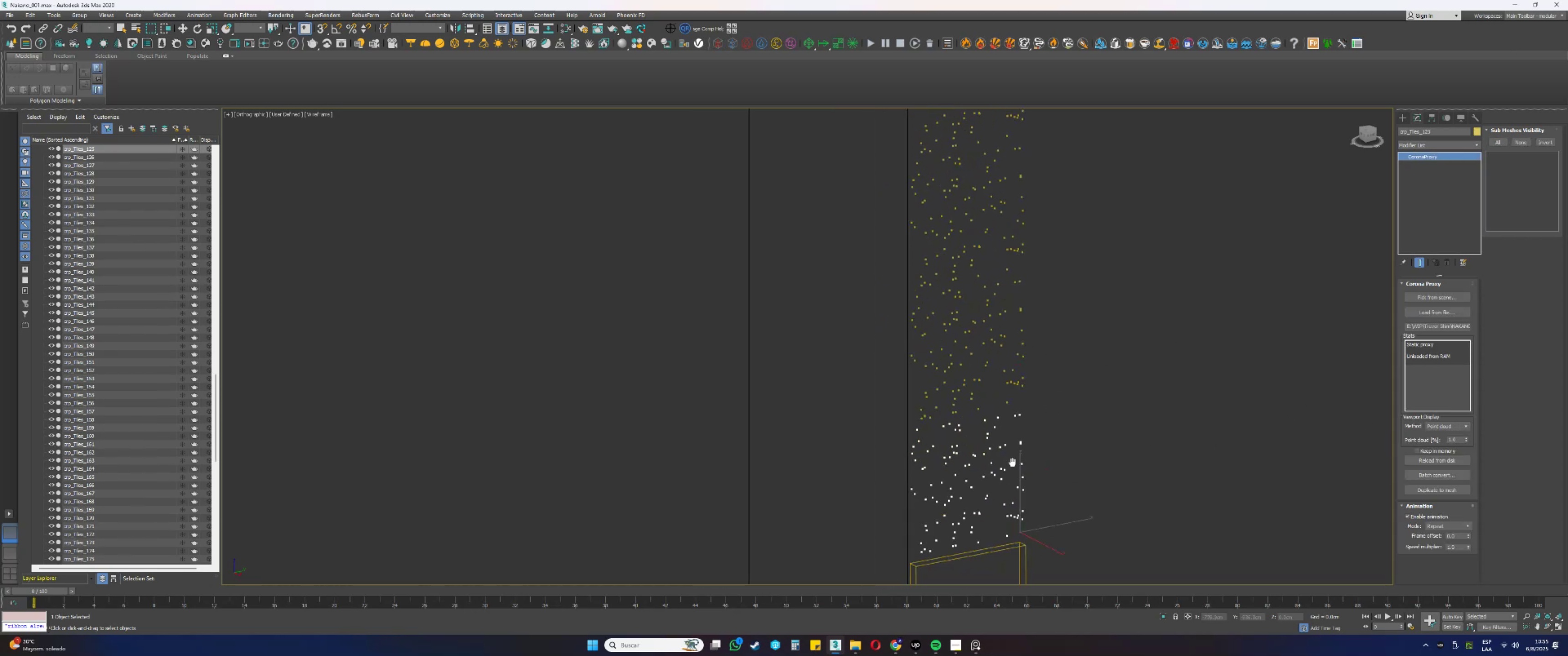 
left_click([1438, 424])
 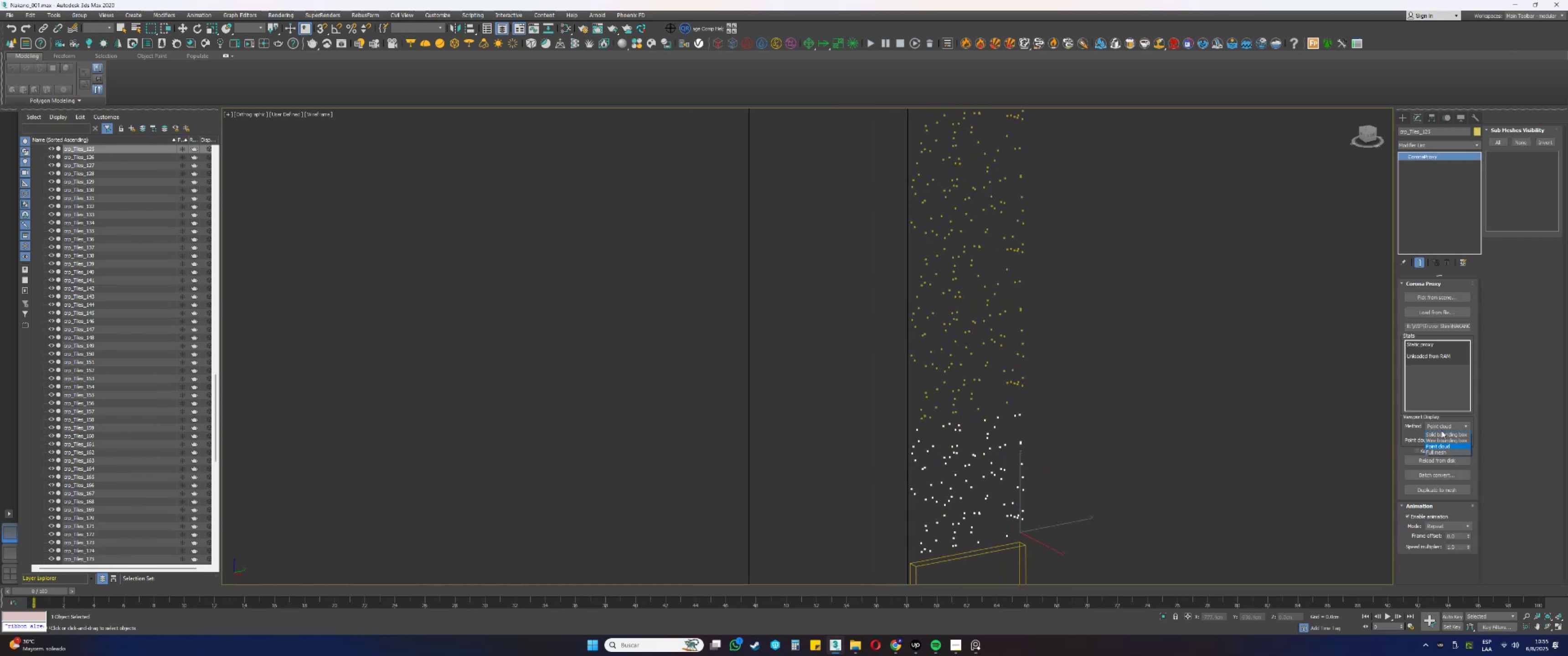 
left_click([1440, 435])
 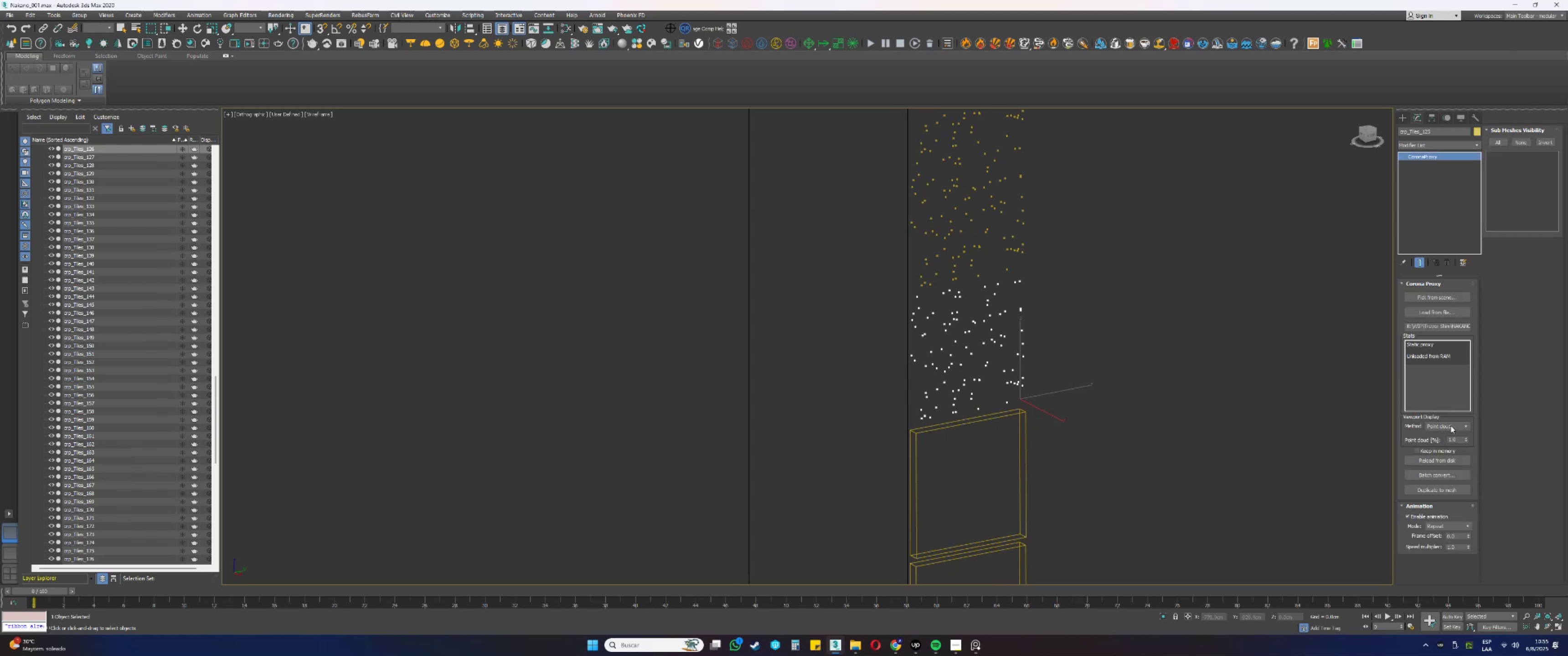 
double_click([1443, 436])
 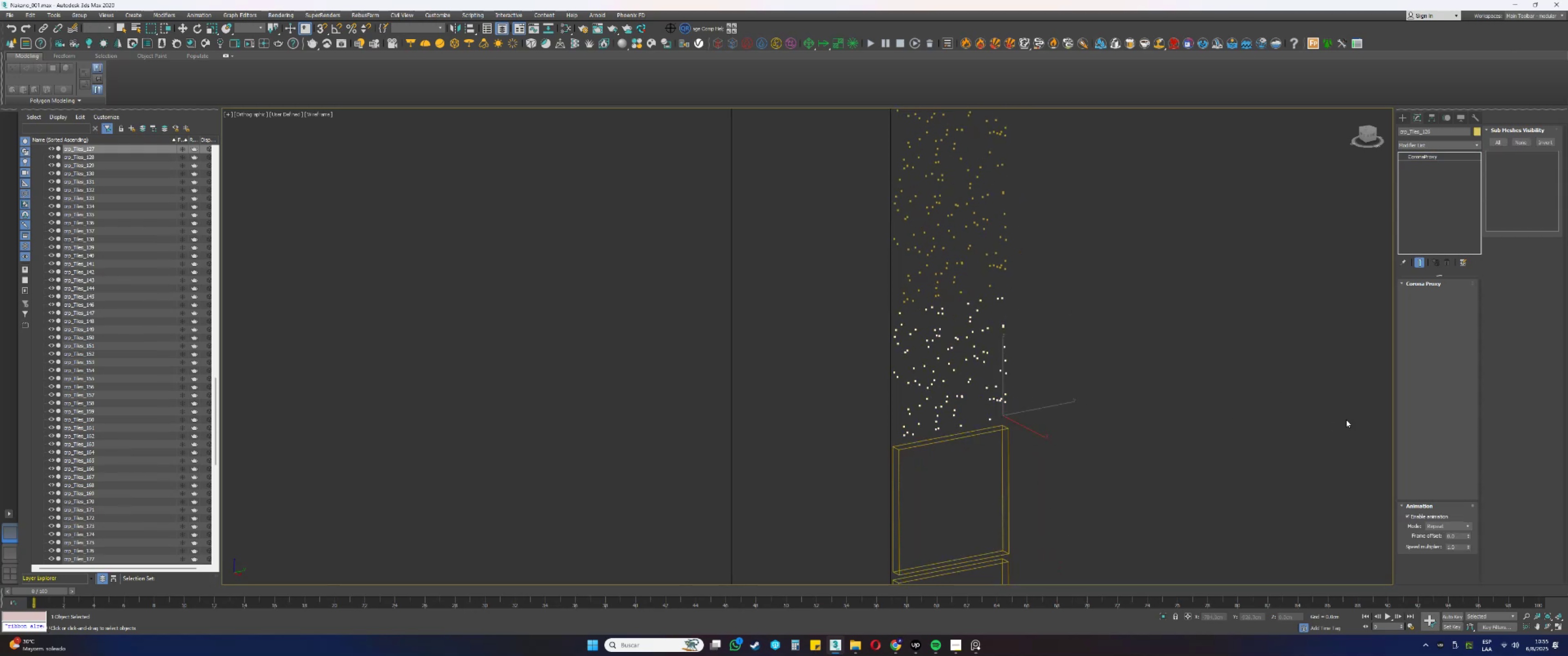 
left_click([1435, 425])
 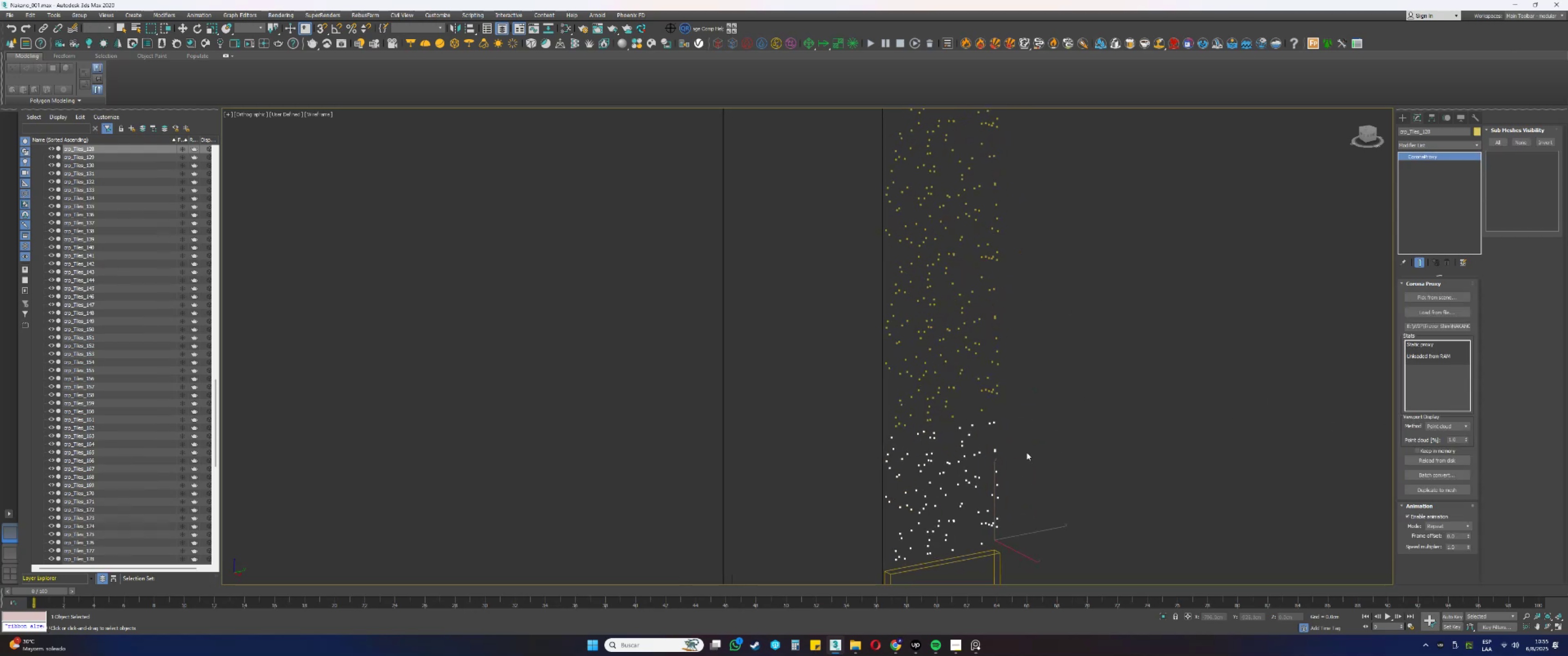 
left_click([1433, 423])
 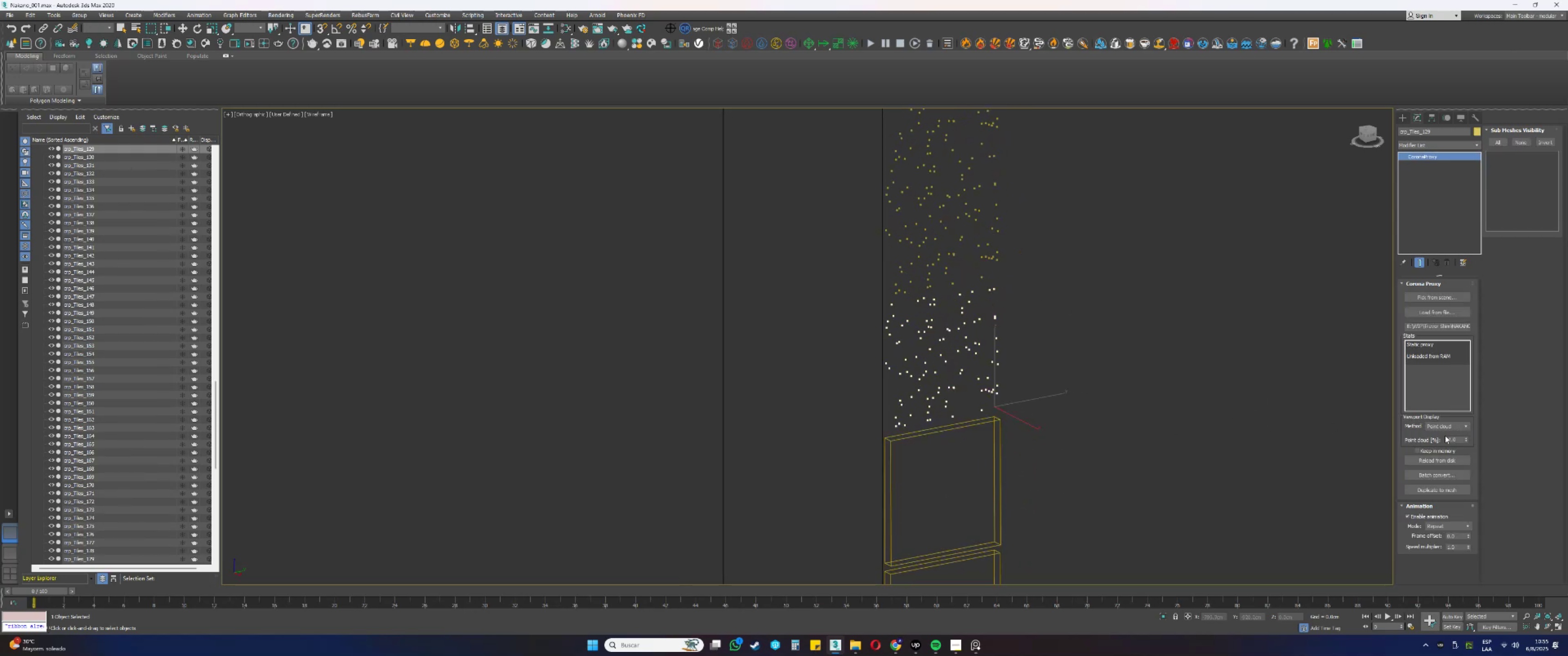 
double_click([1437, 427])
 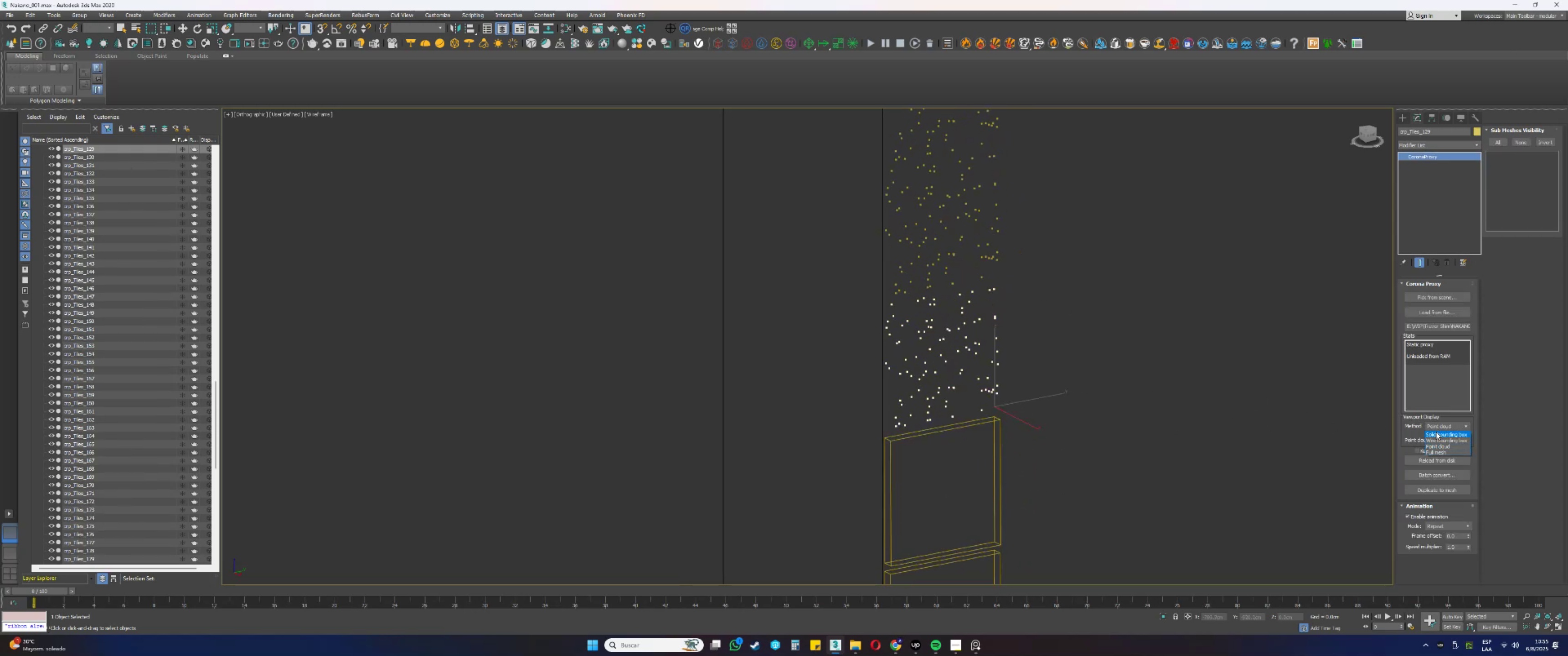 
triple_click([1435, 432])
 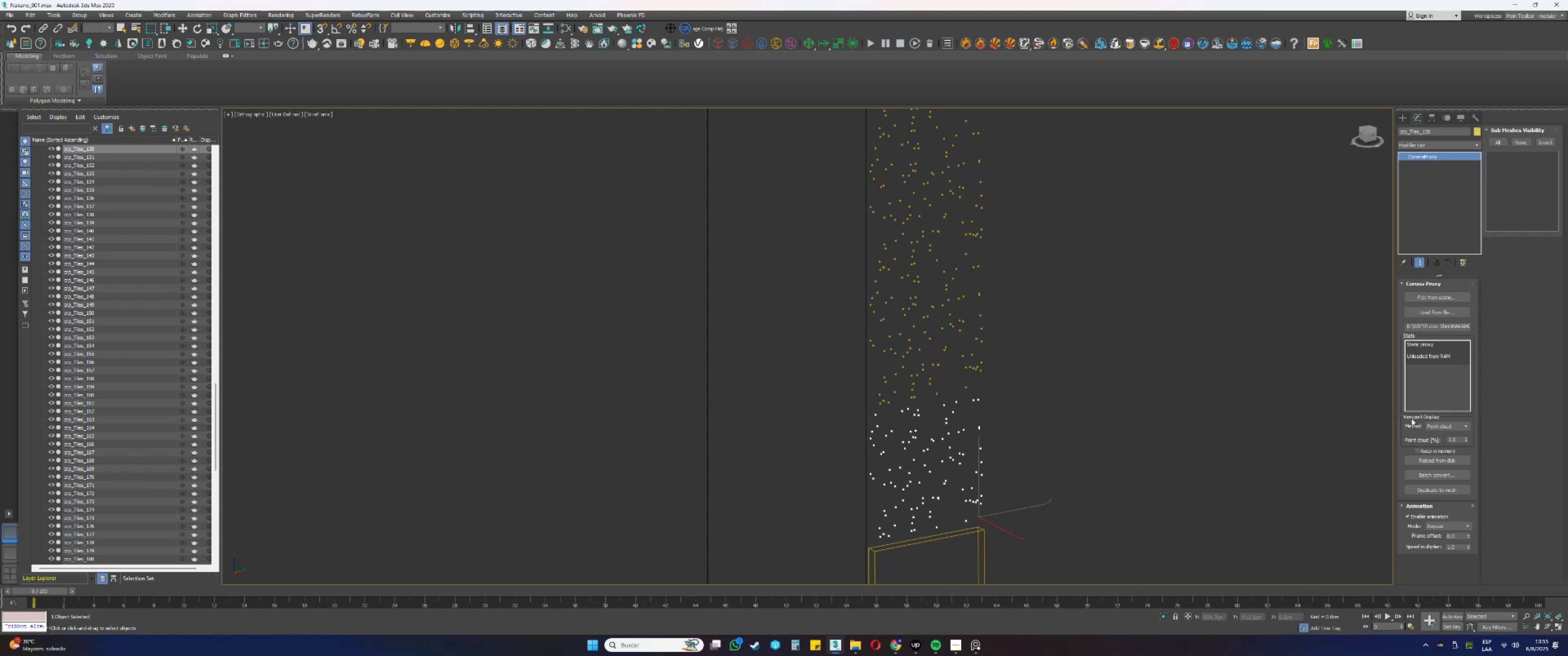 
double_click([1443, 436])
 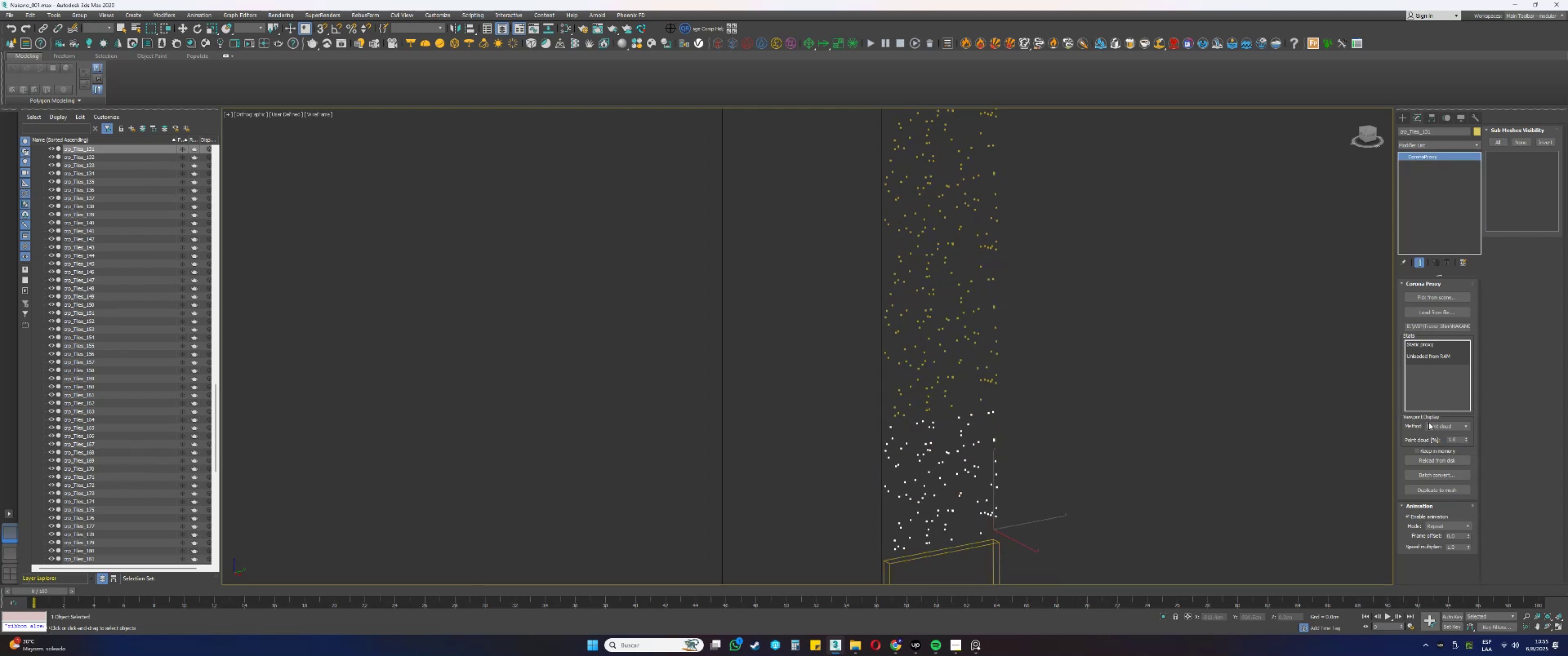 
double_click([1435, 433])
 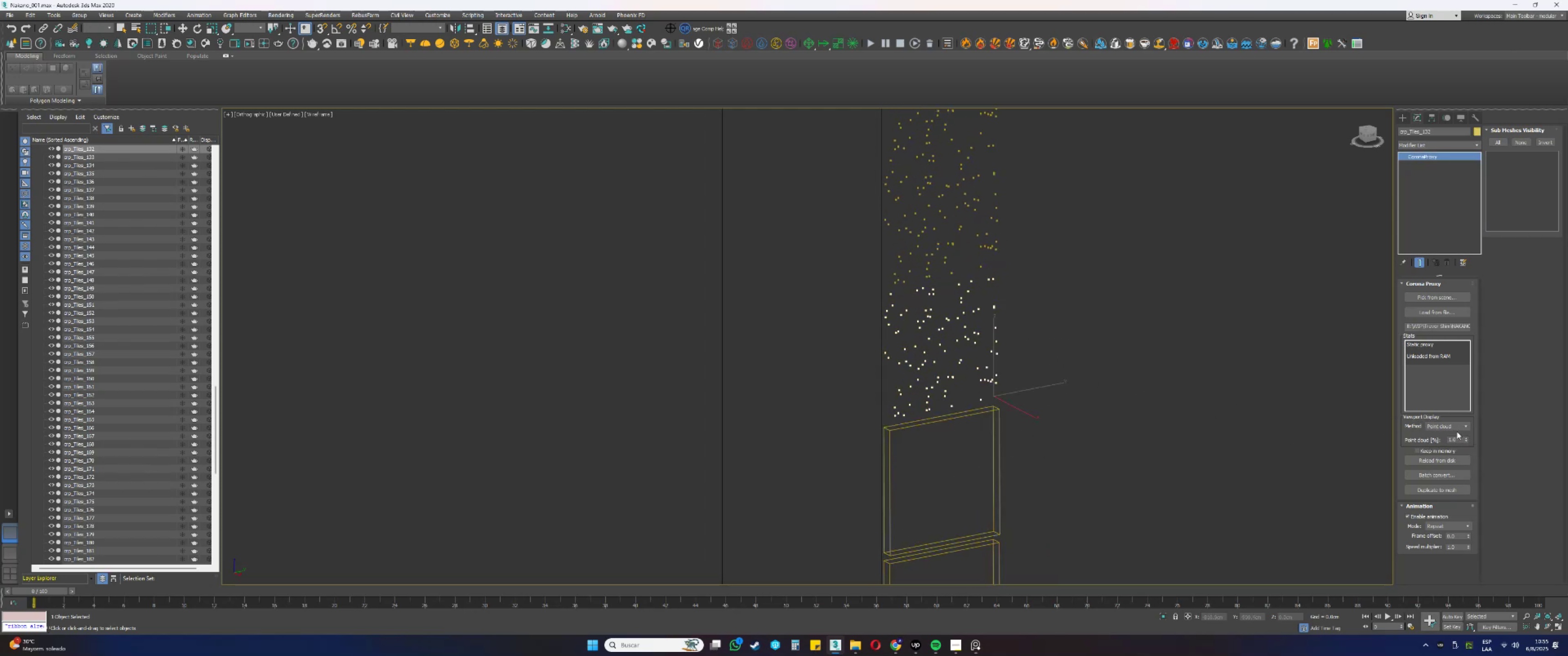 
double_click([1436, 432])
 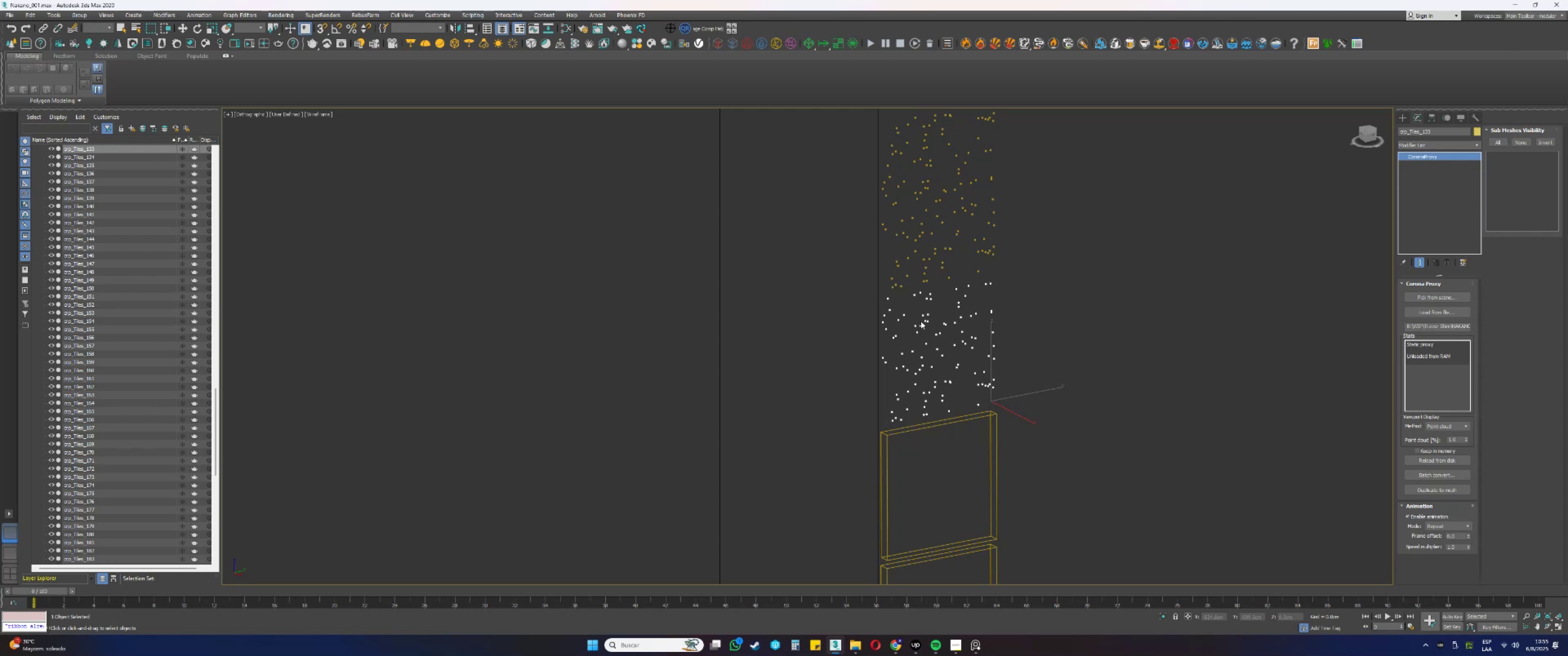 
wait(6.46)
 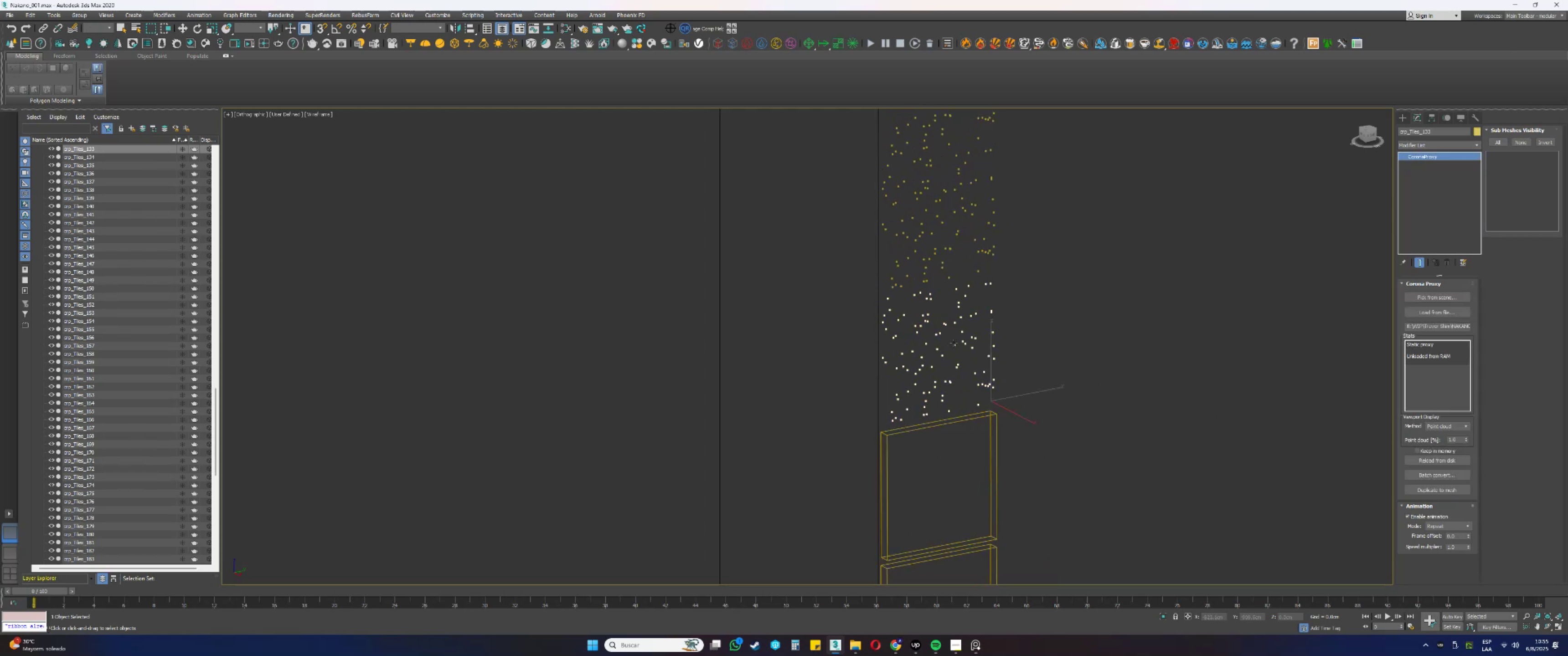 
left_click([1437, 426])
 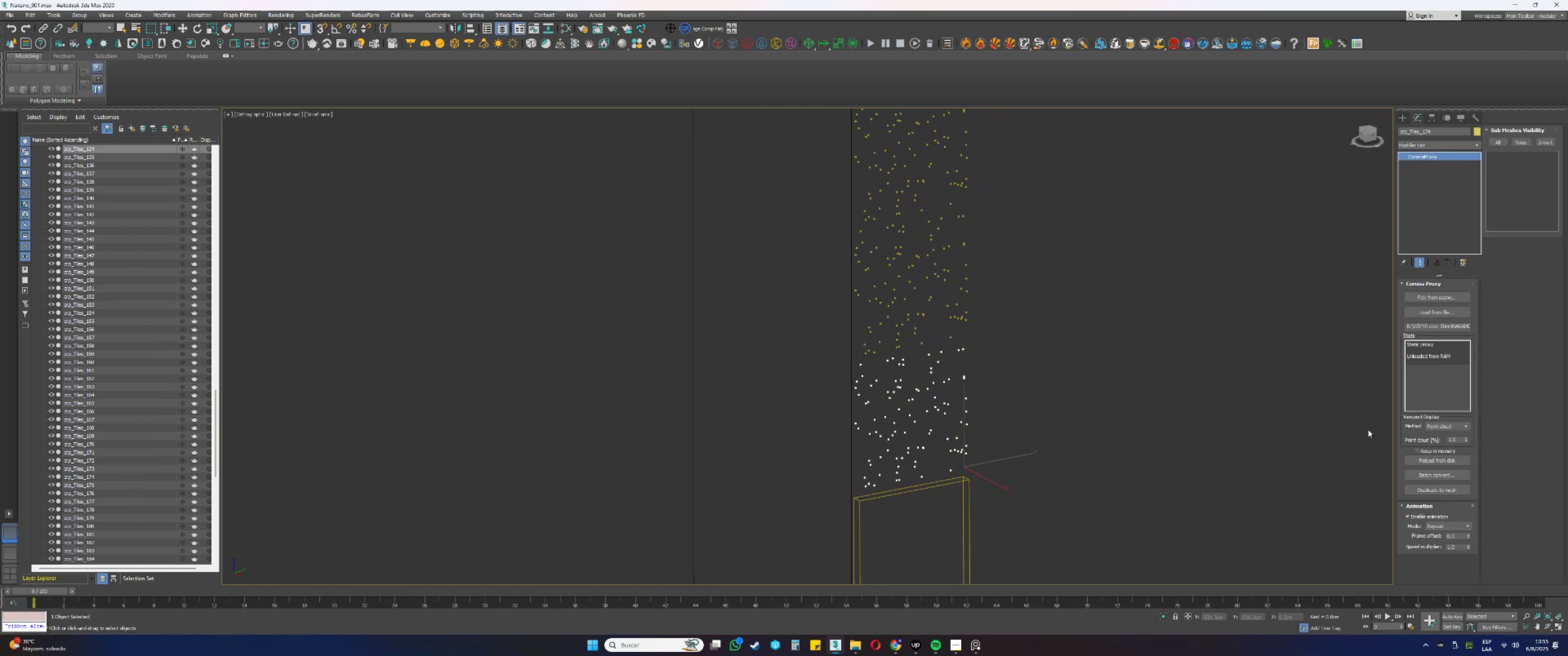 
double_click([1435, 432])
 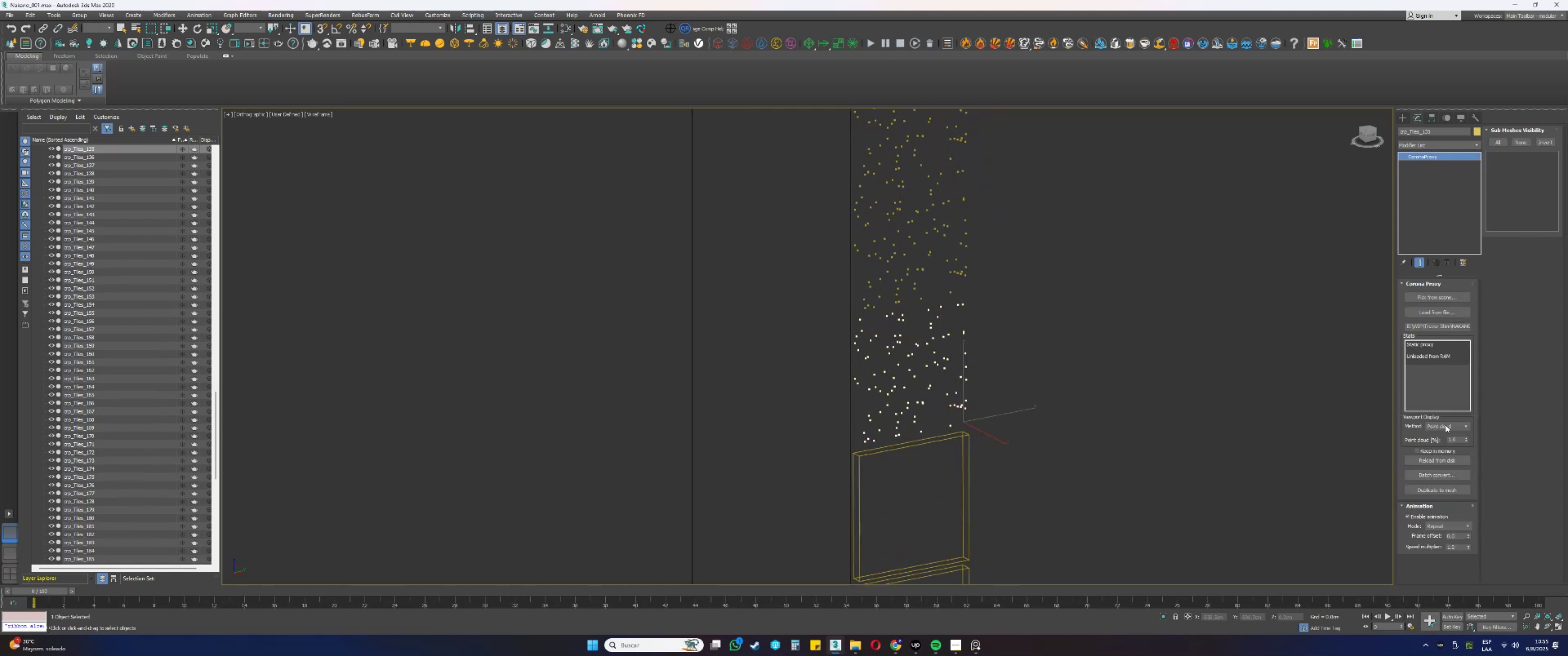 
double_click([1444, 435])
 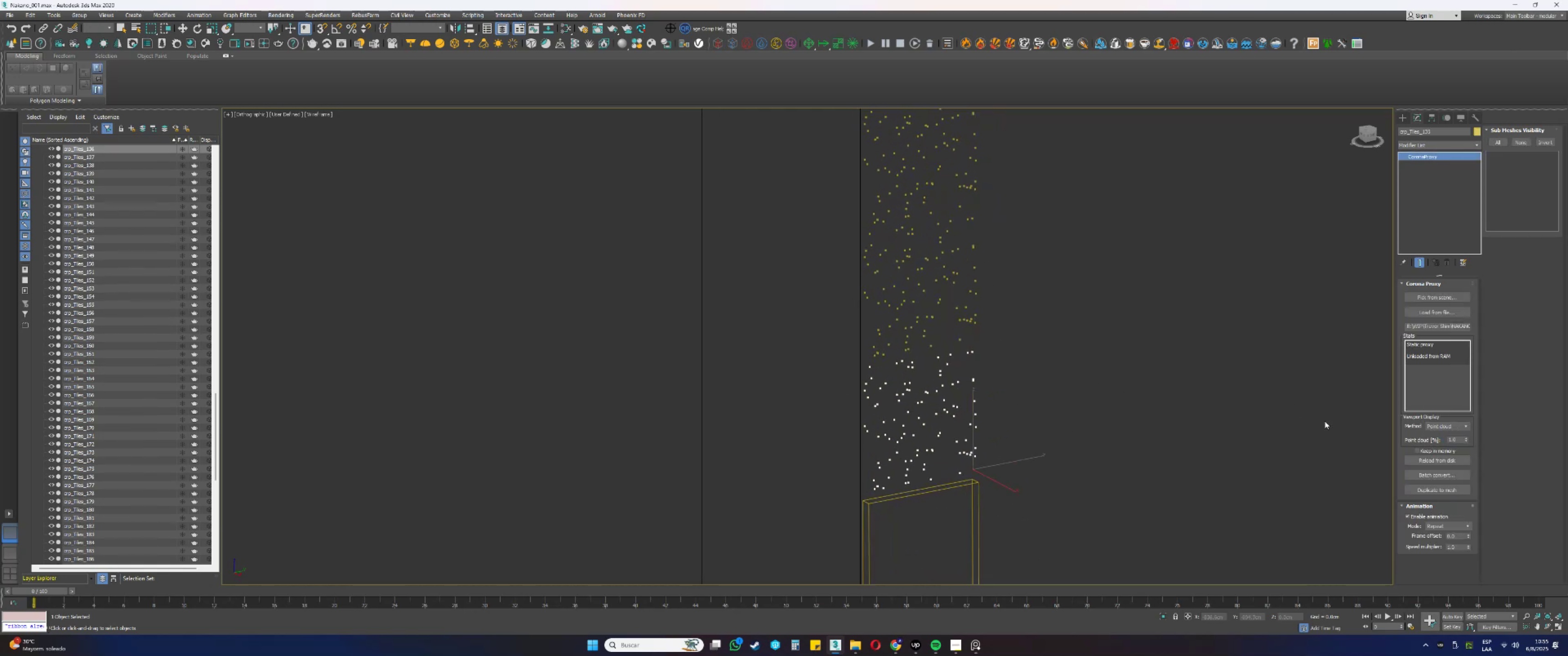 
left_click([1436, 425])
 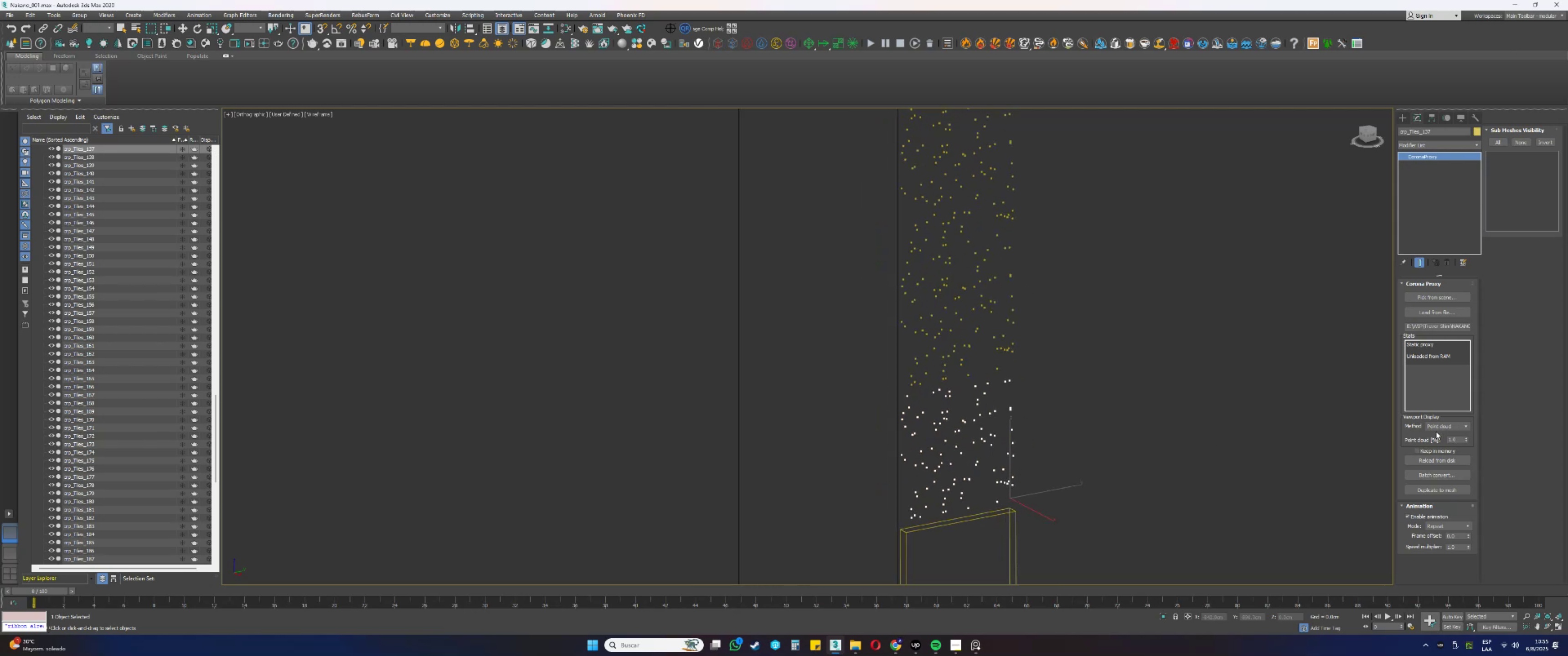 
double_click([1440, 436])
 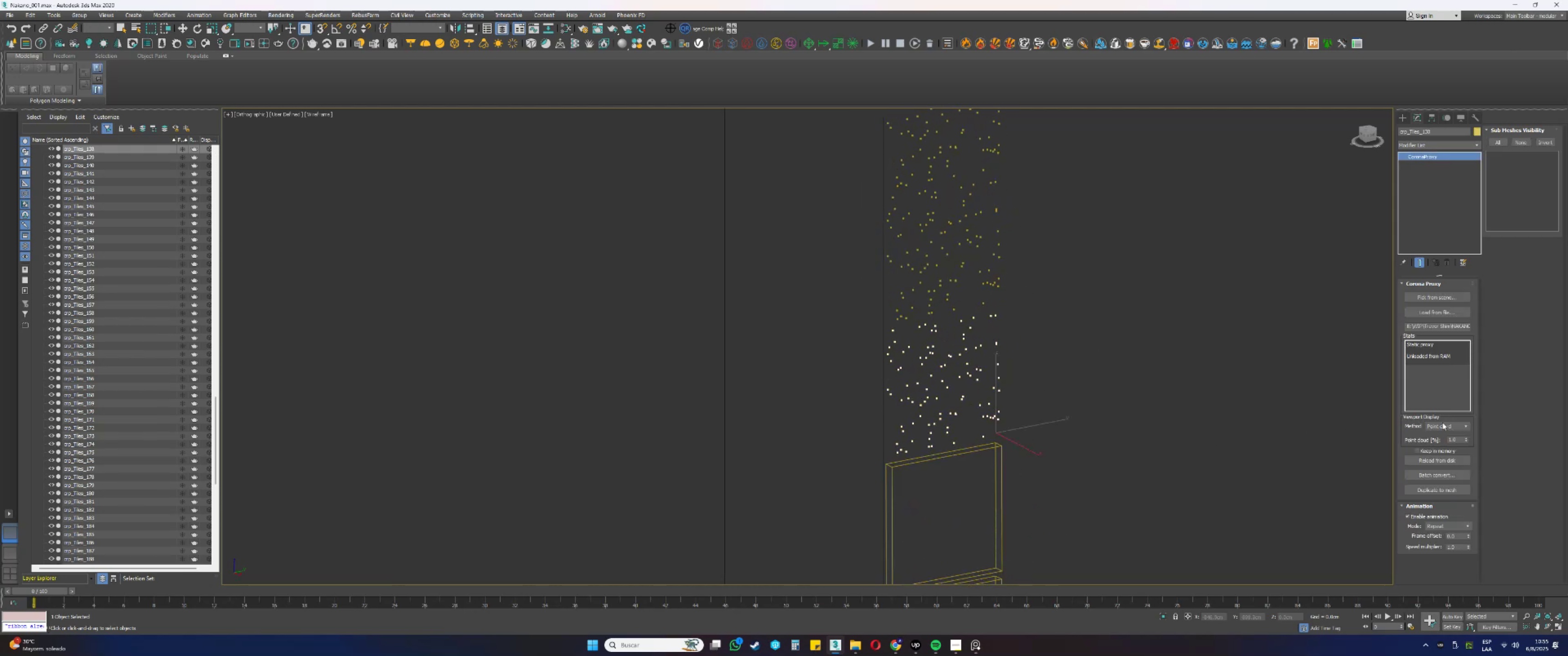 
double_click([1442, 435])
 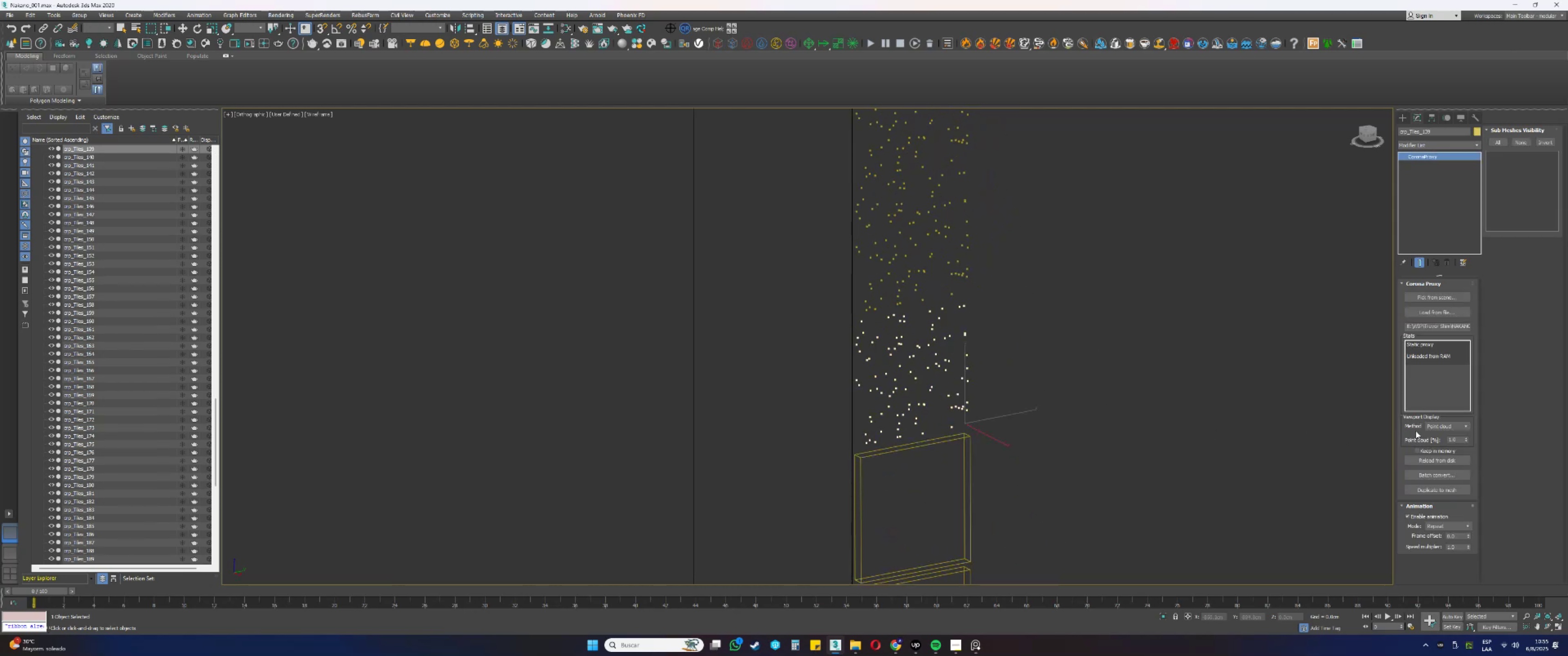 
double_click([1443, 435])
 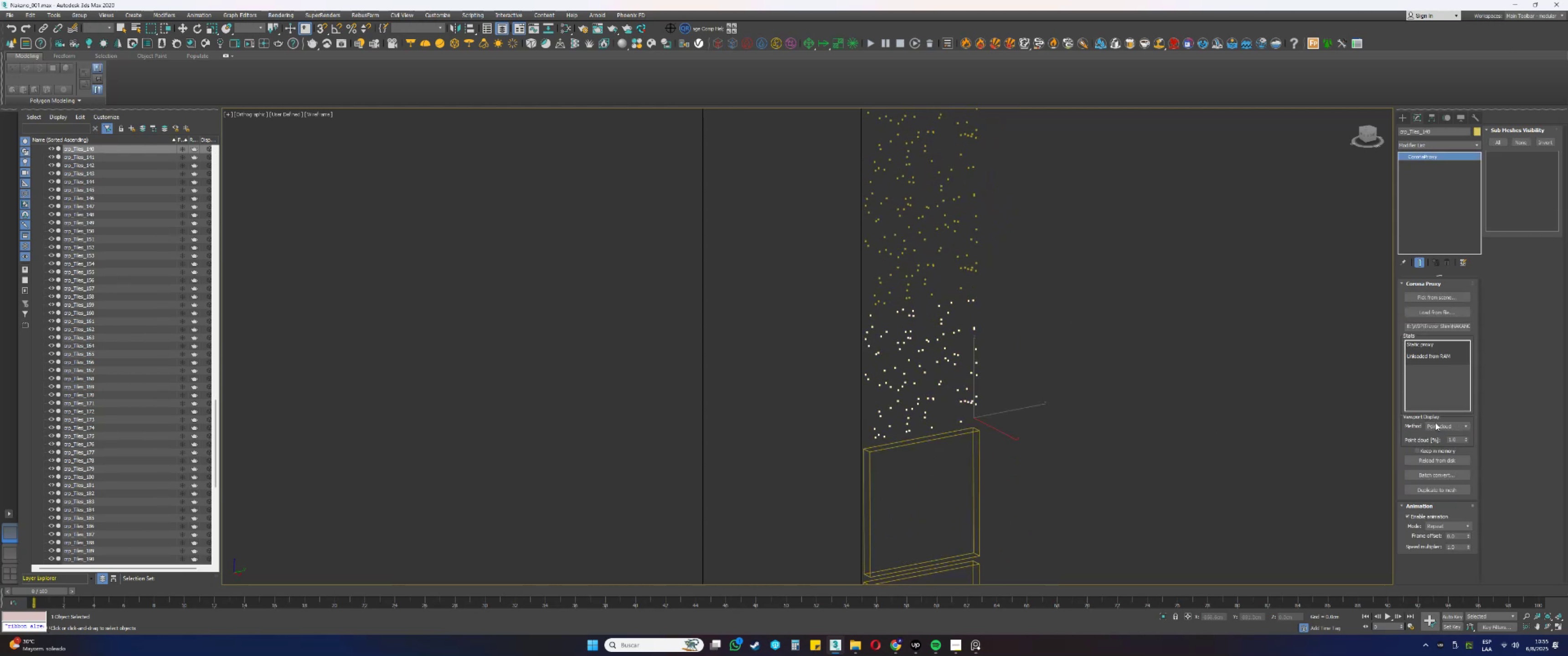 
double_click([1439, 435])
 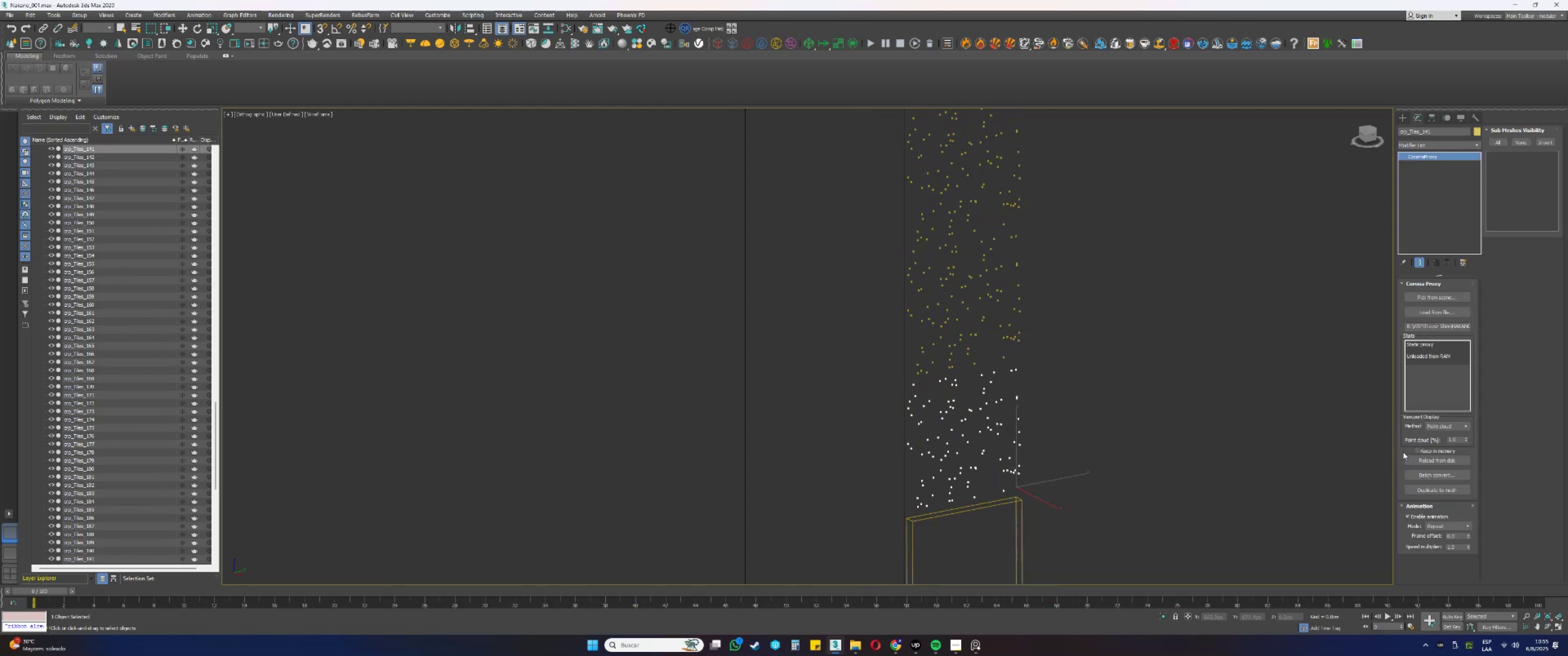 
left_click([1442, 427])
 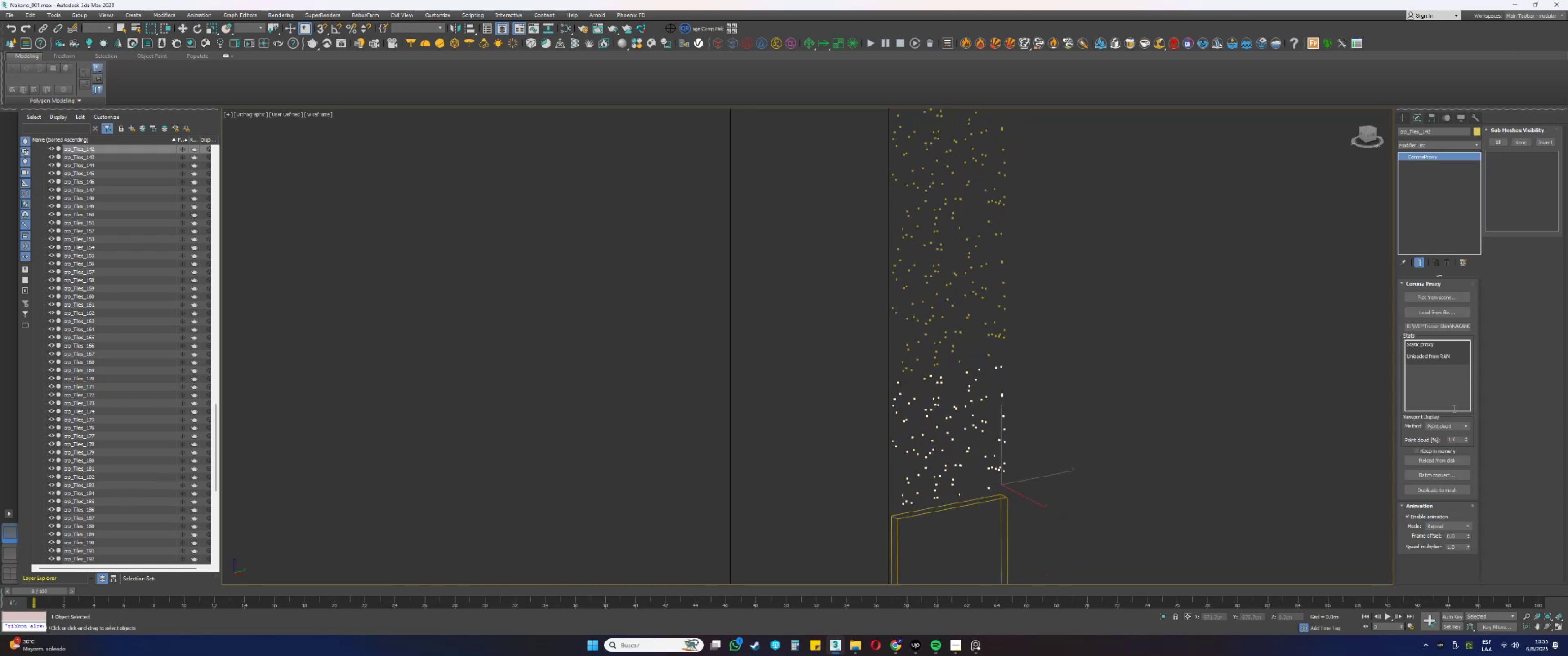 
double_click([1432, 434])
 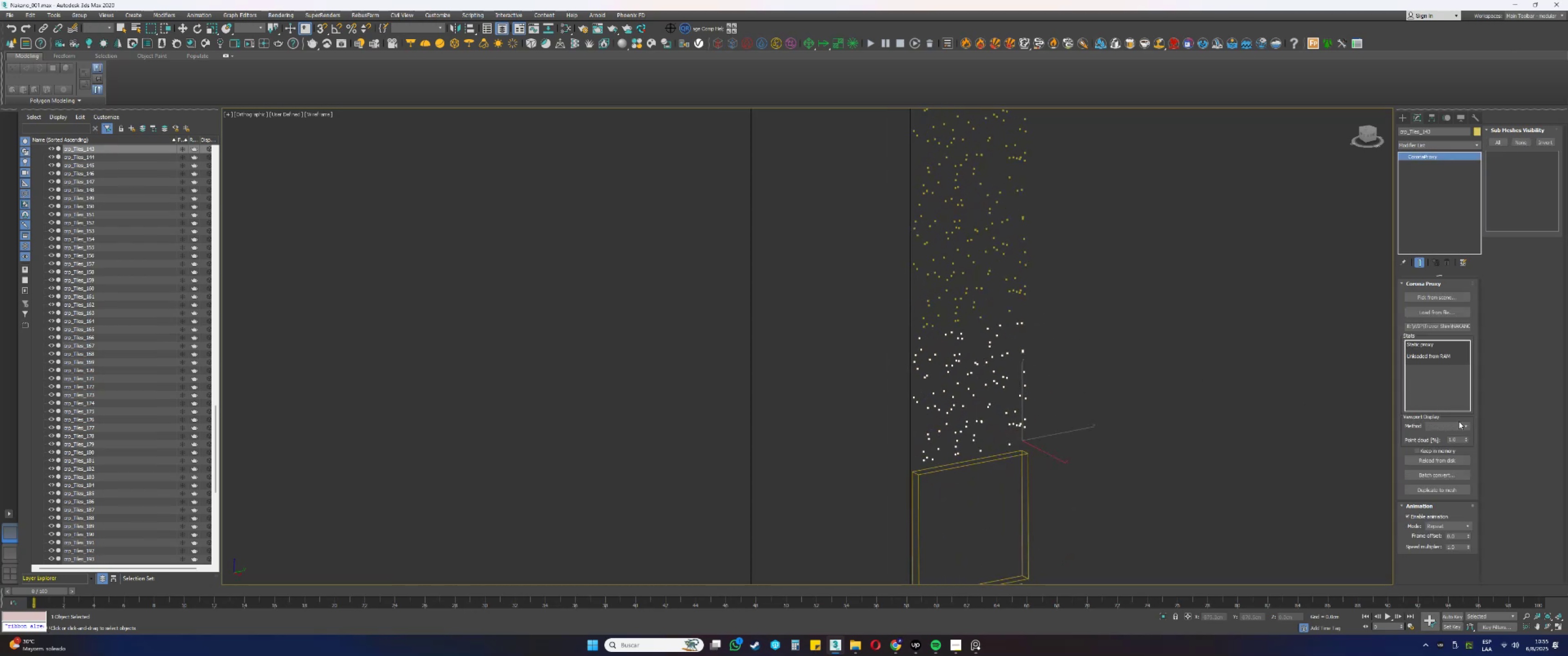 
double_click([1436, 433])
 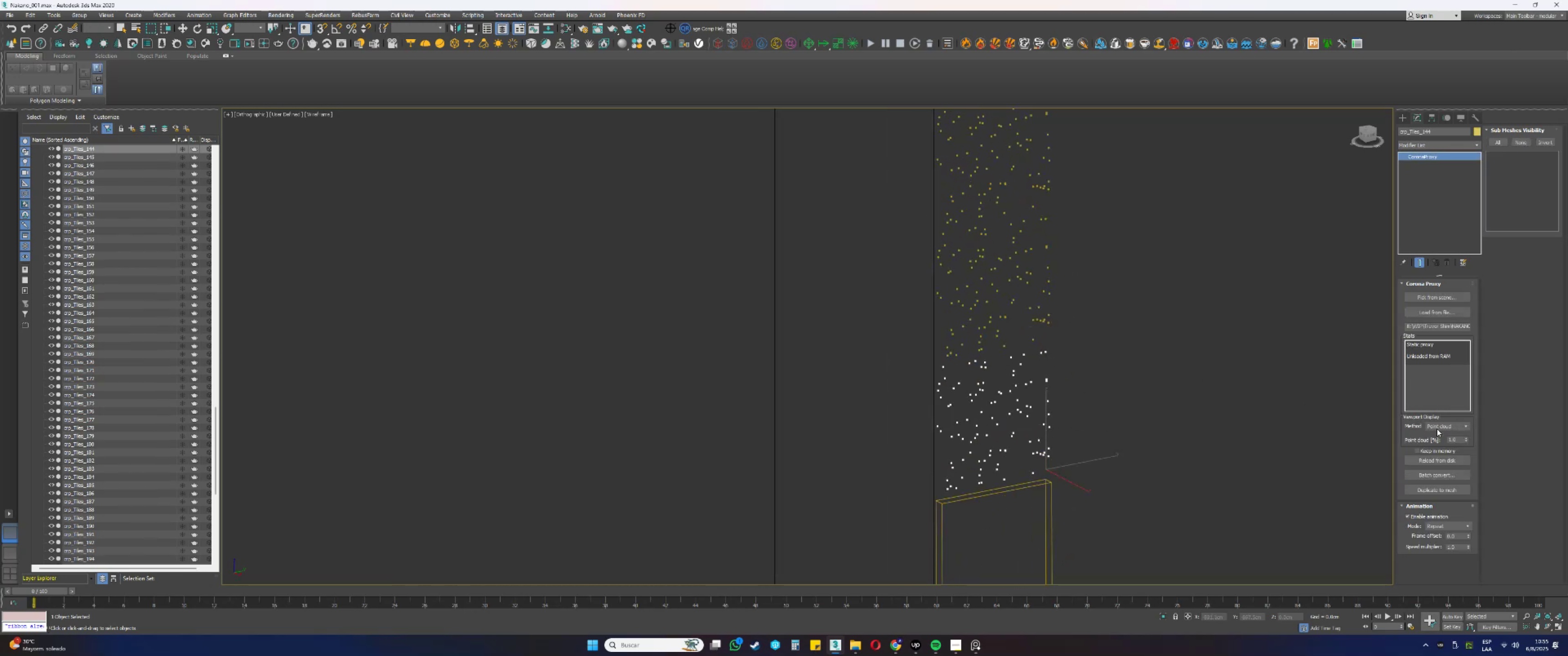 
double_click([1439, 434])
 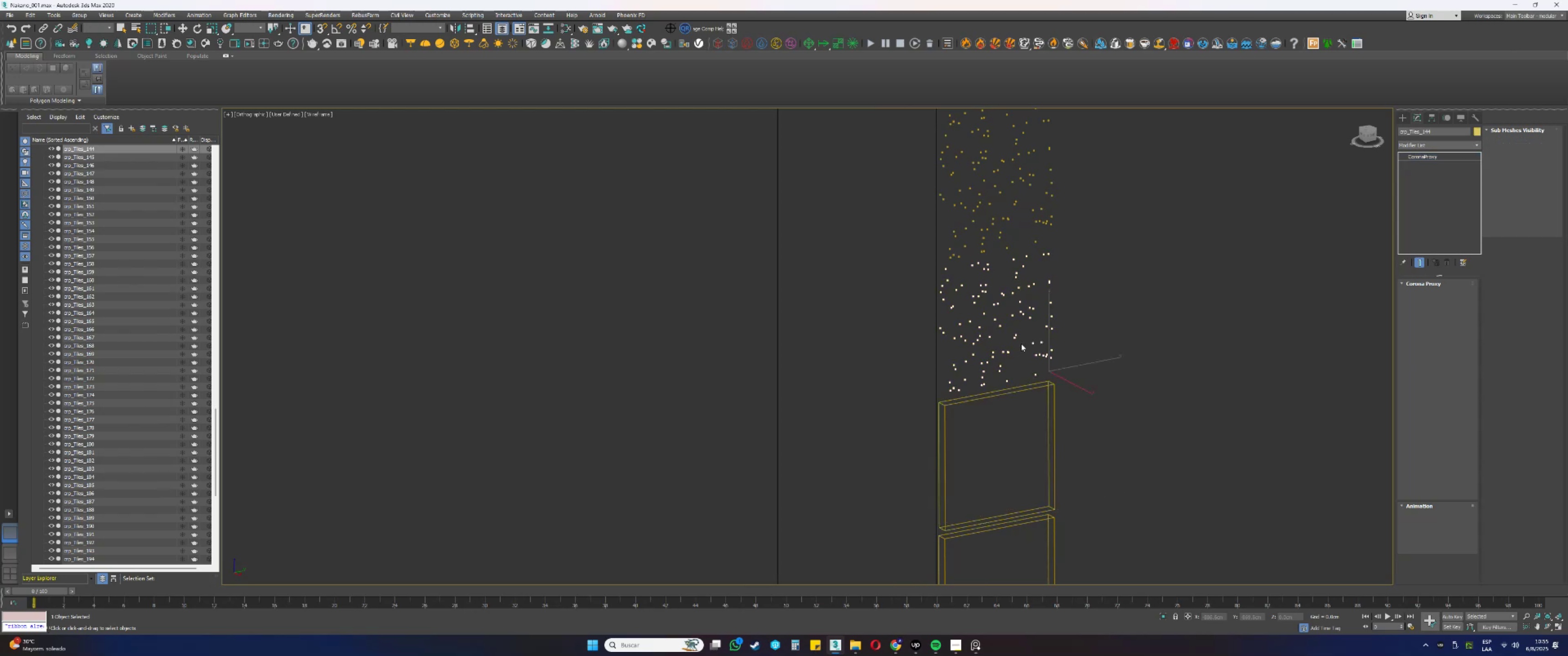 
wait(7.38)
 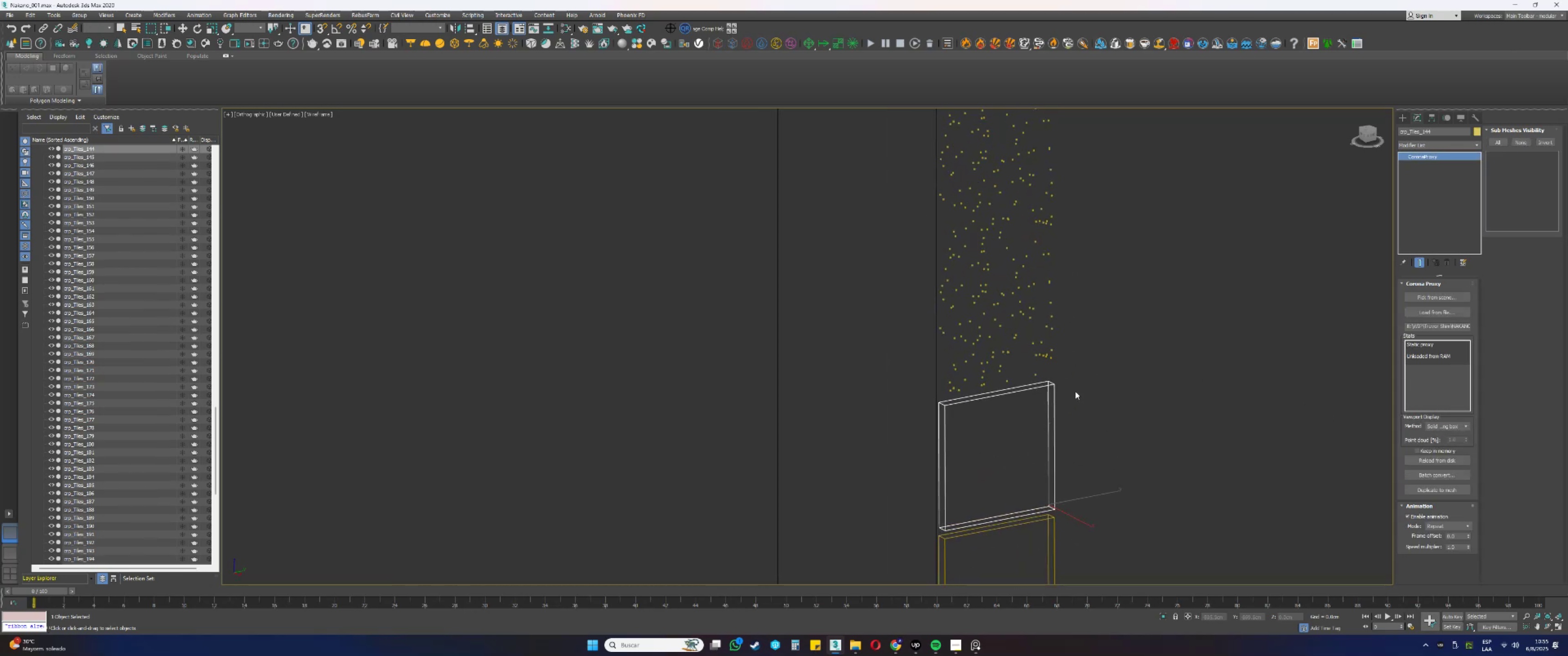 
left_click([1465, 424])
 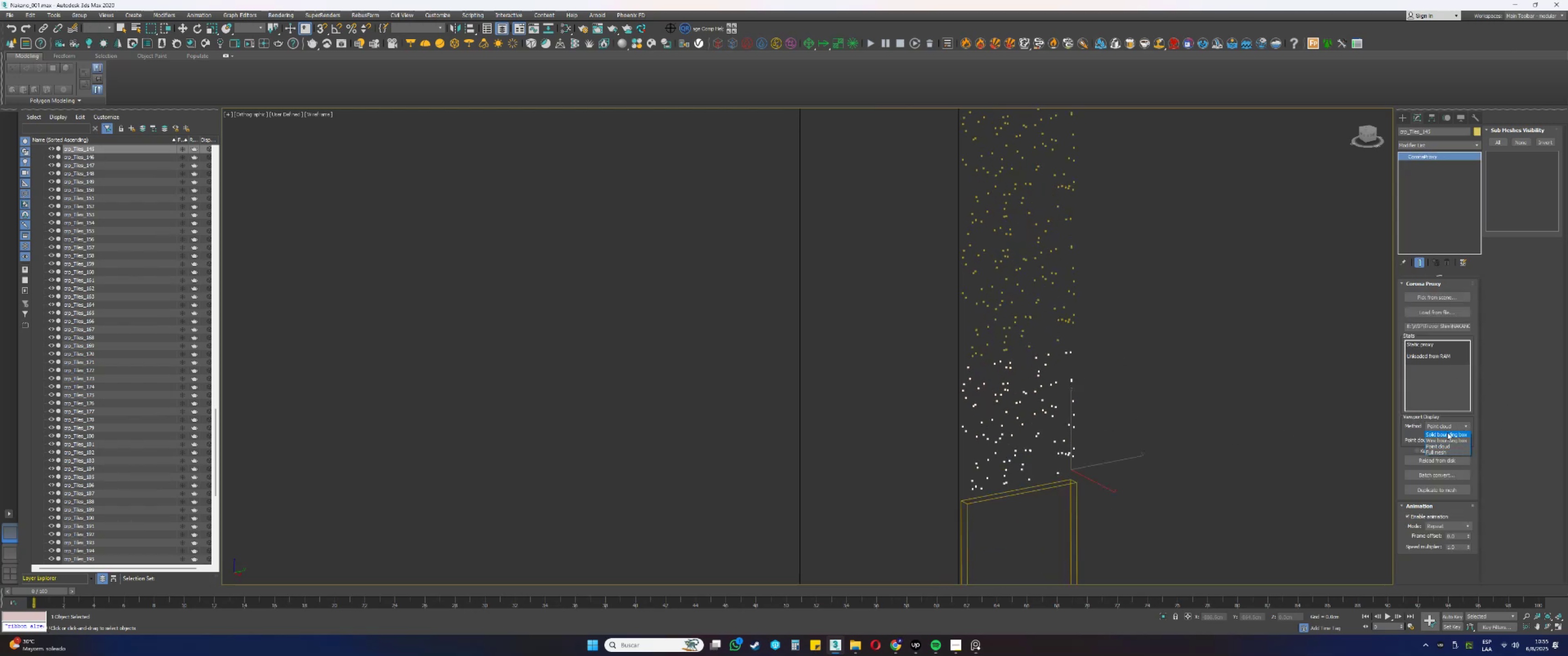 
left_click([1445, 433])
 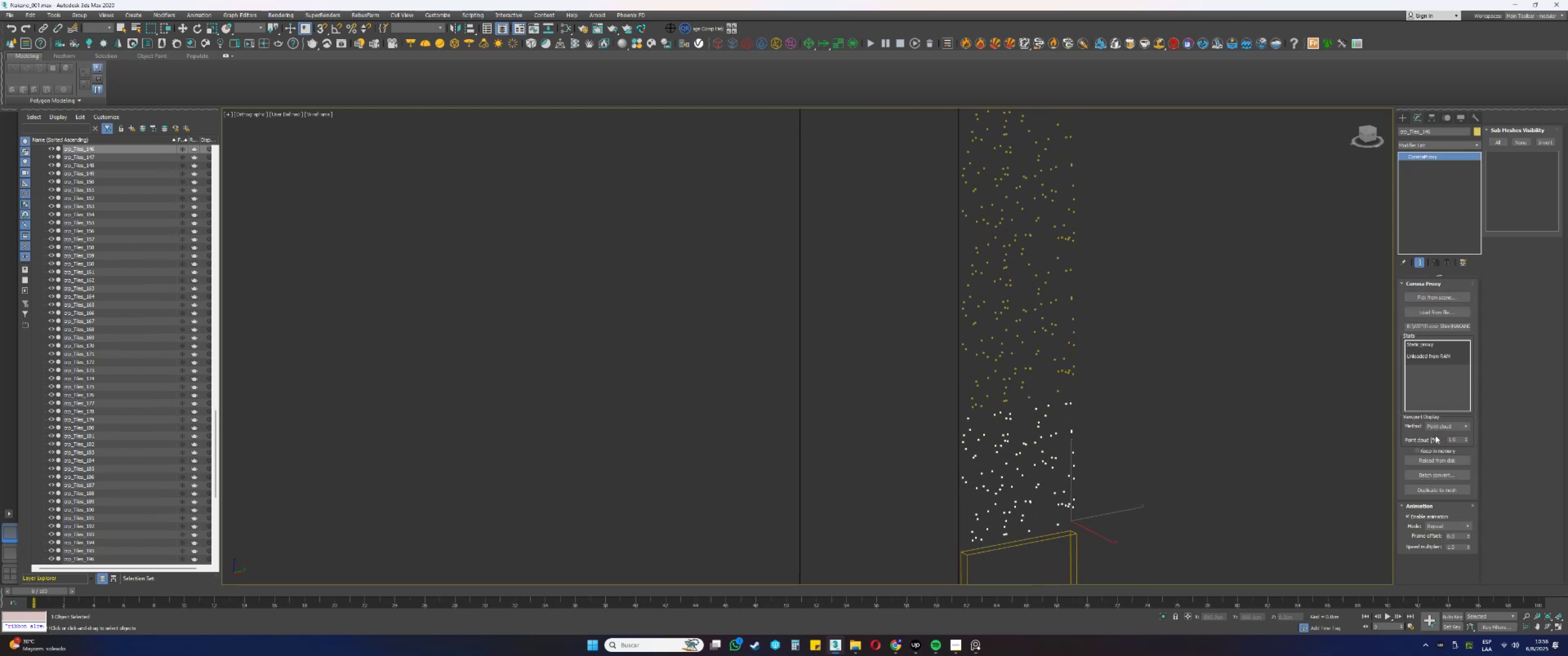 
double_click([1434, 433])
 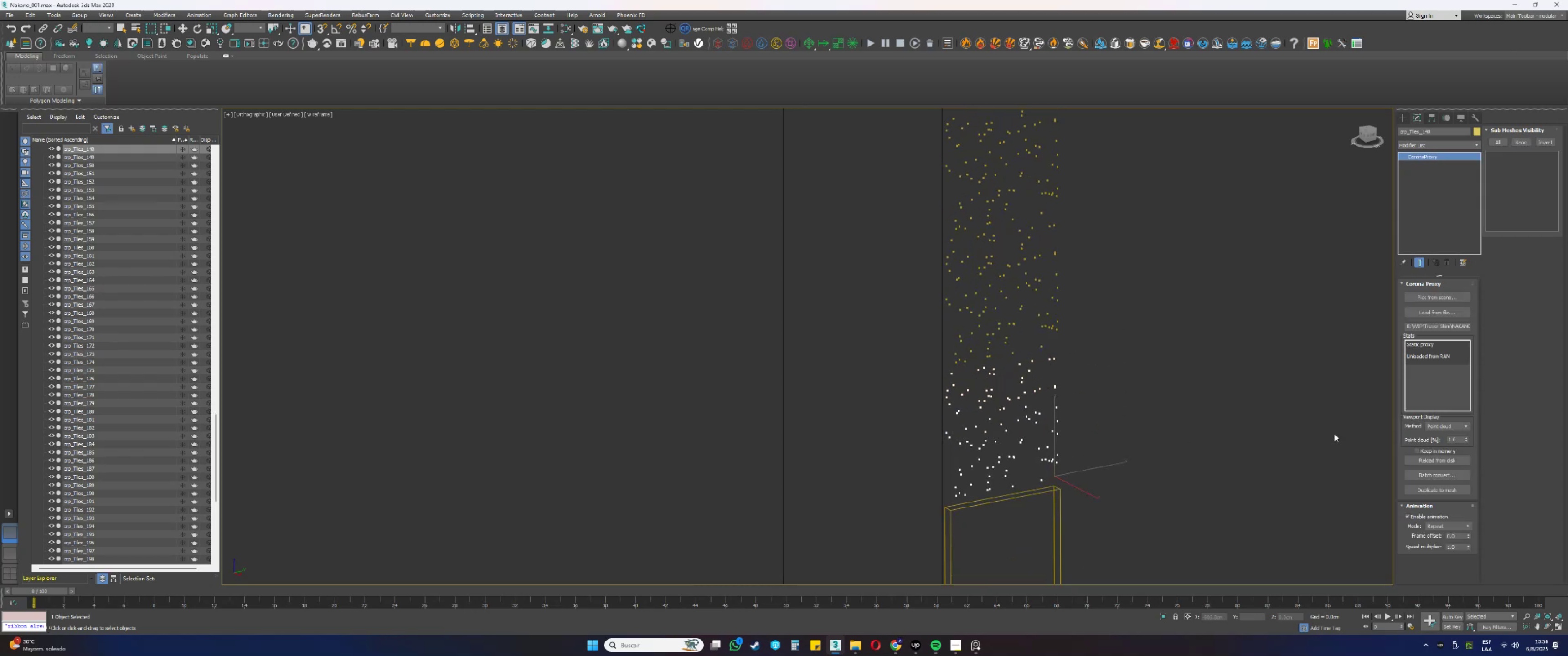 
double_click([1435, 433])
 